 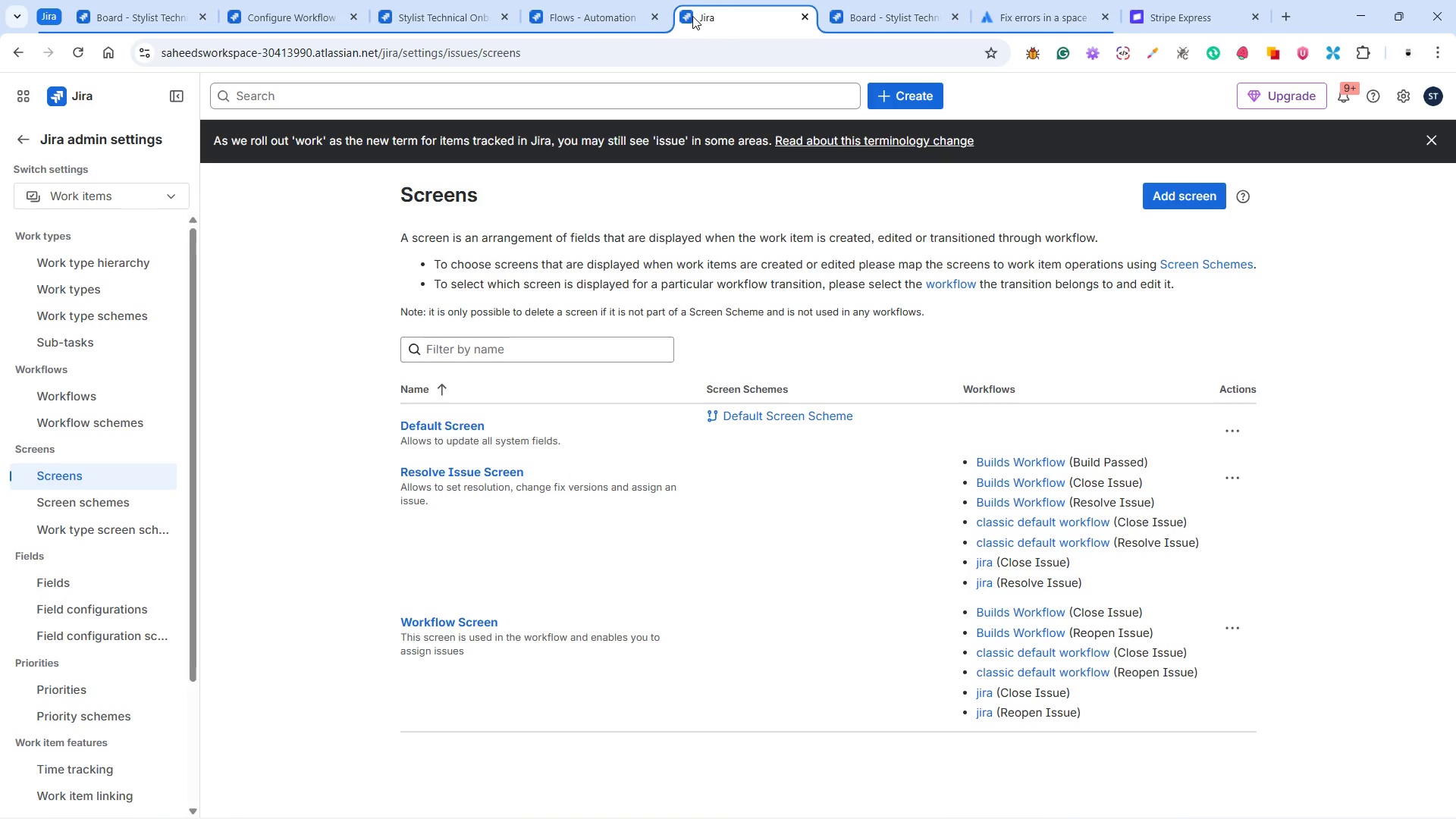 
left_click([582, 17])
 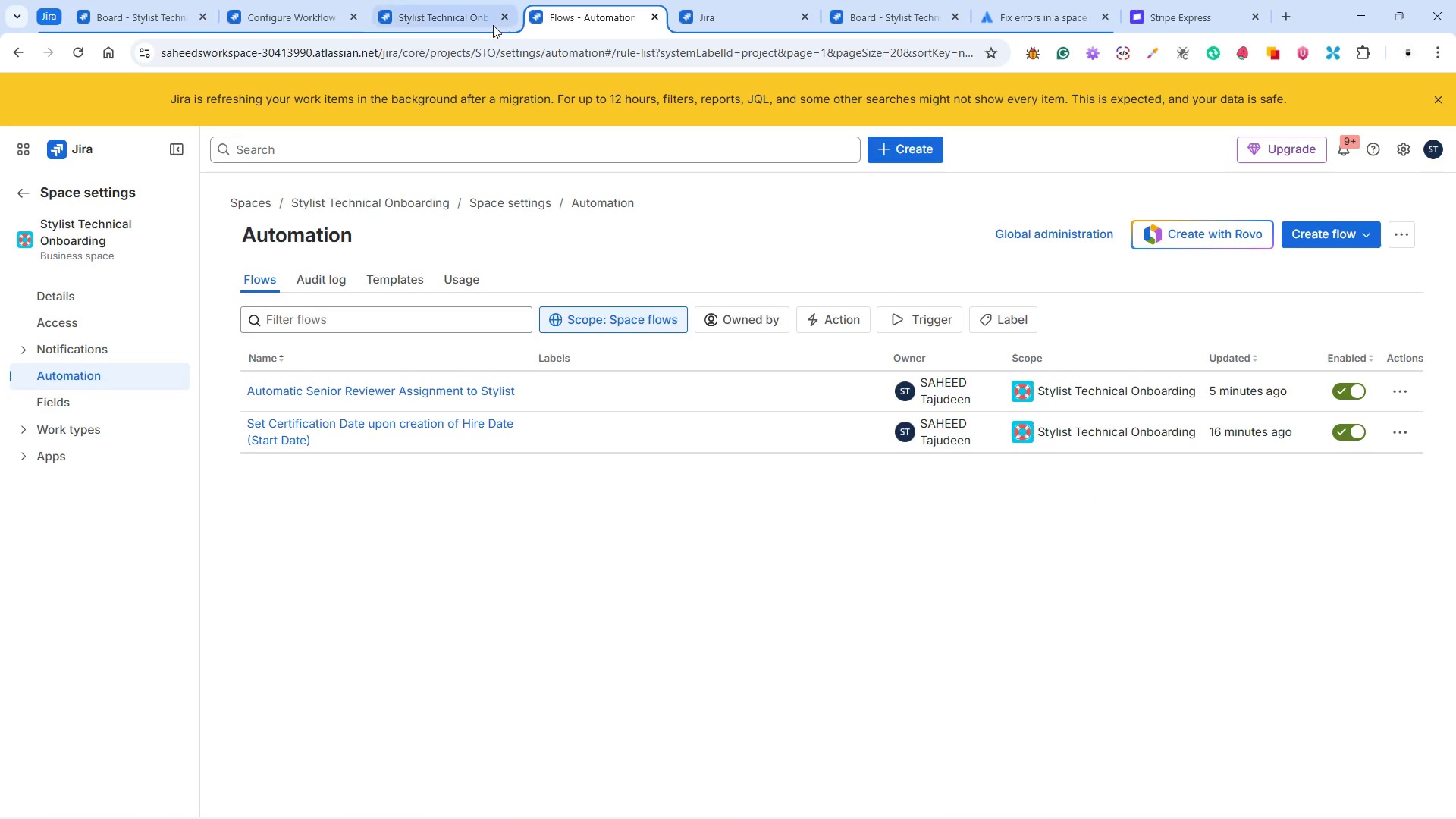 
left_click([451, 22])
 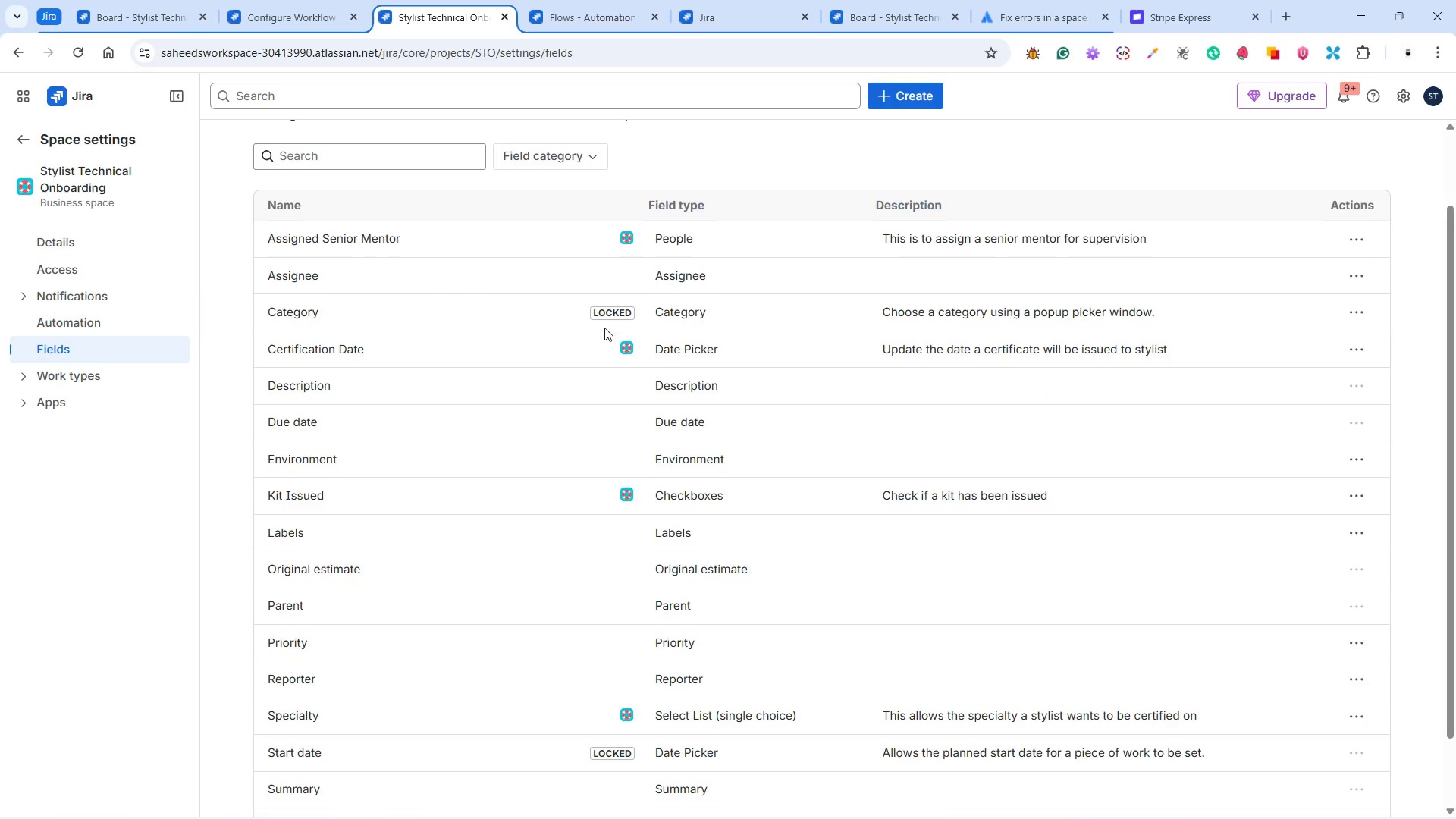 
scroll: coordinate [655, 409], scroll_direction: up, amount: 4.0
 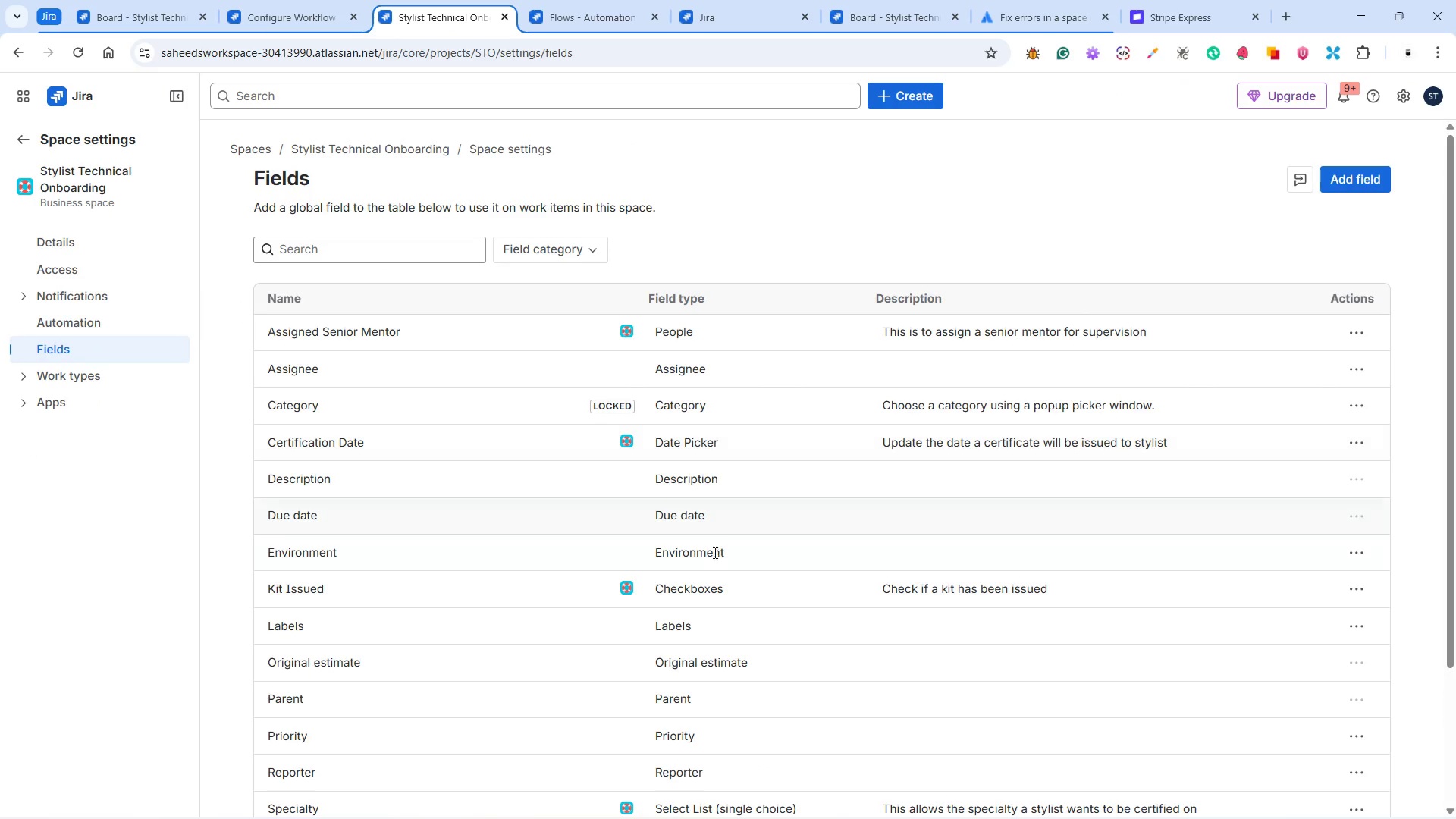 
scroll: coordinate [711, 566], scroll_direction: down, amount: 1.0
 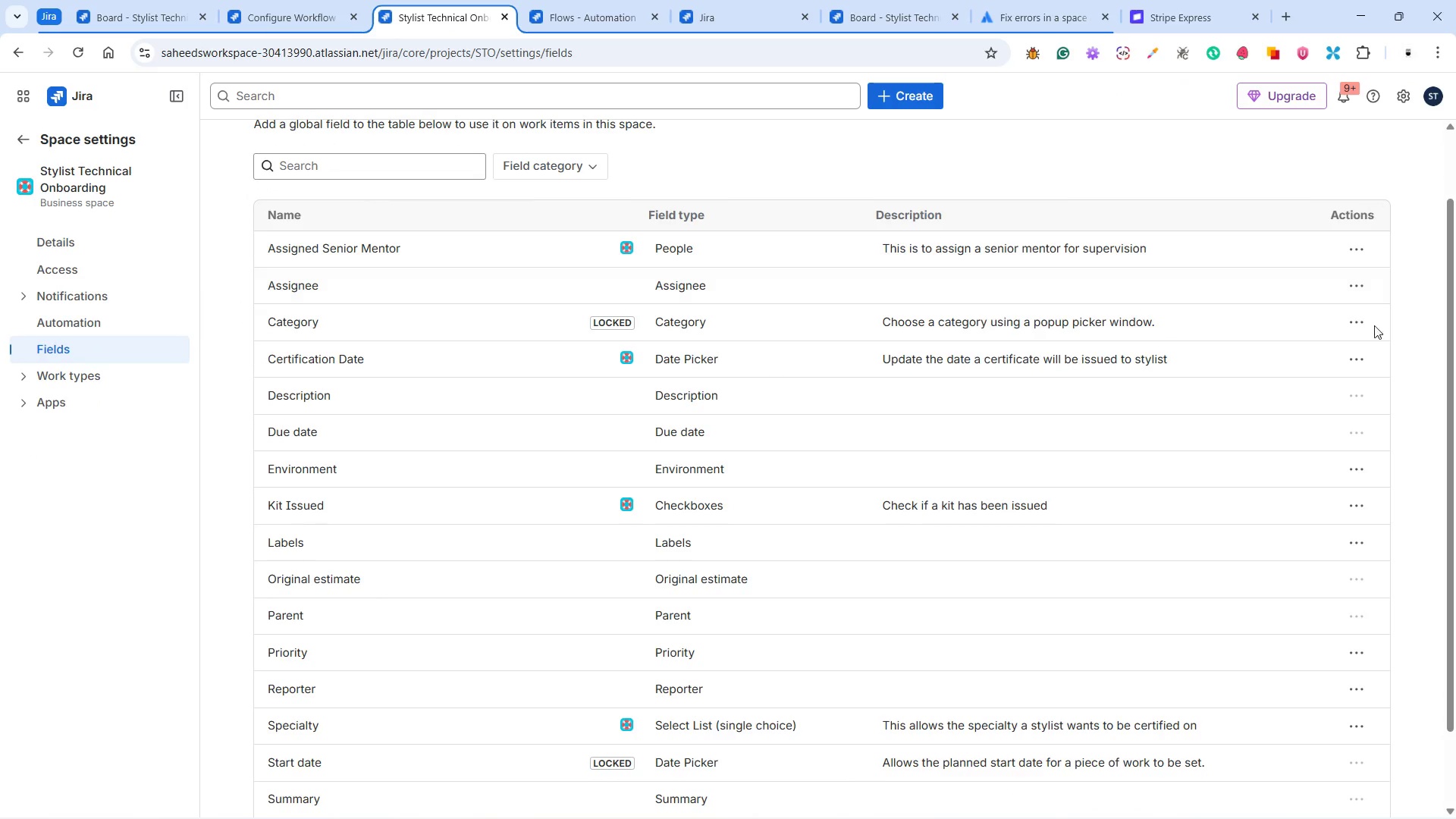 
scroll: coordinate [839, 318], scroll_direction: up, amount: 2.0
 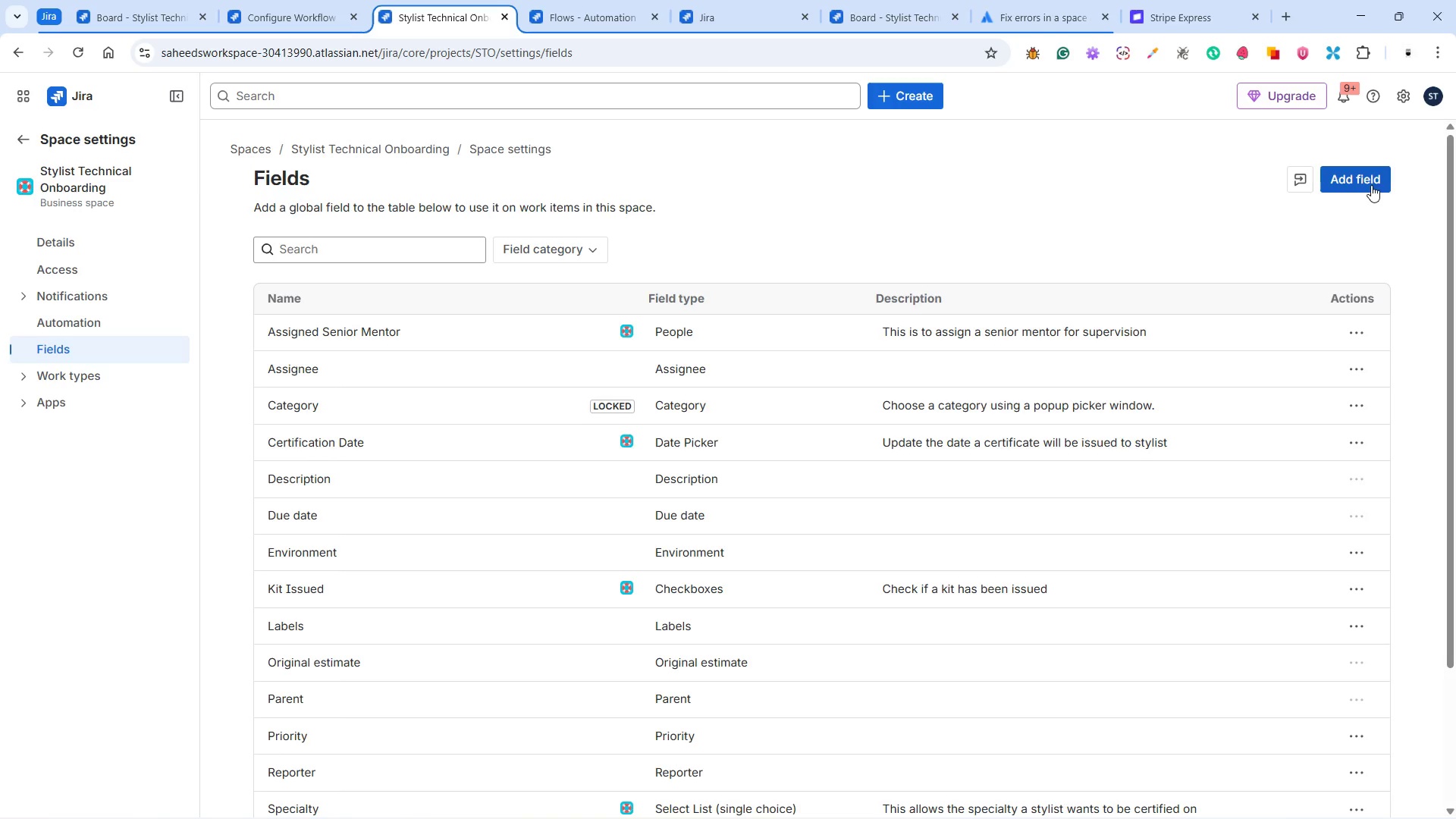 
left_click([1358, 184])
 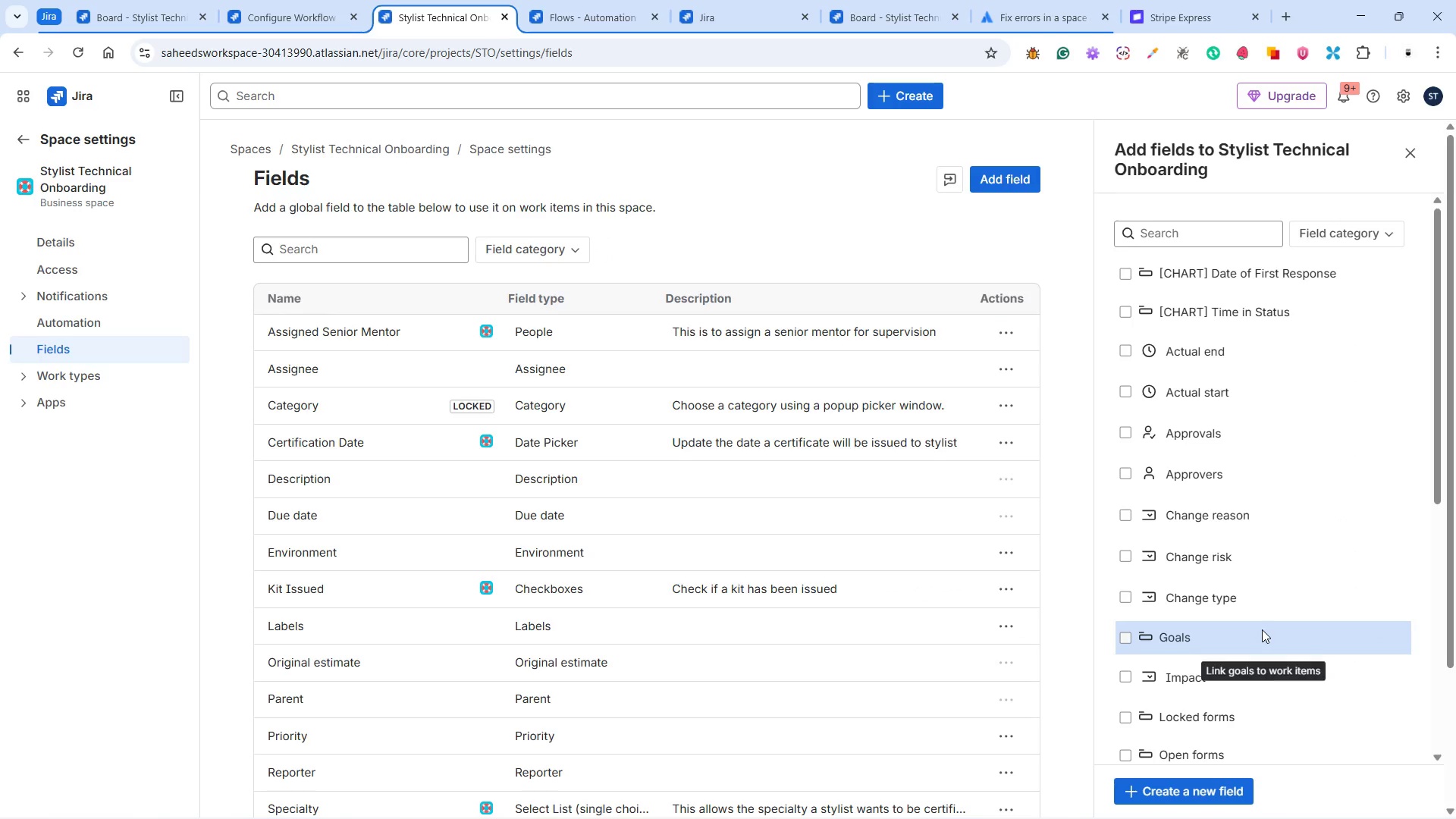 
mouse_move([1311, 495])
 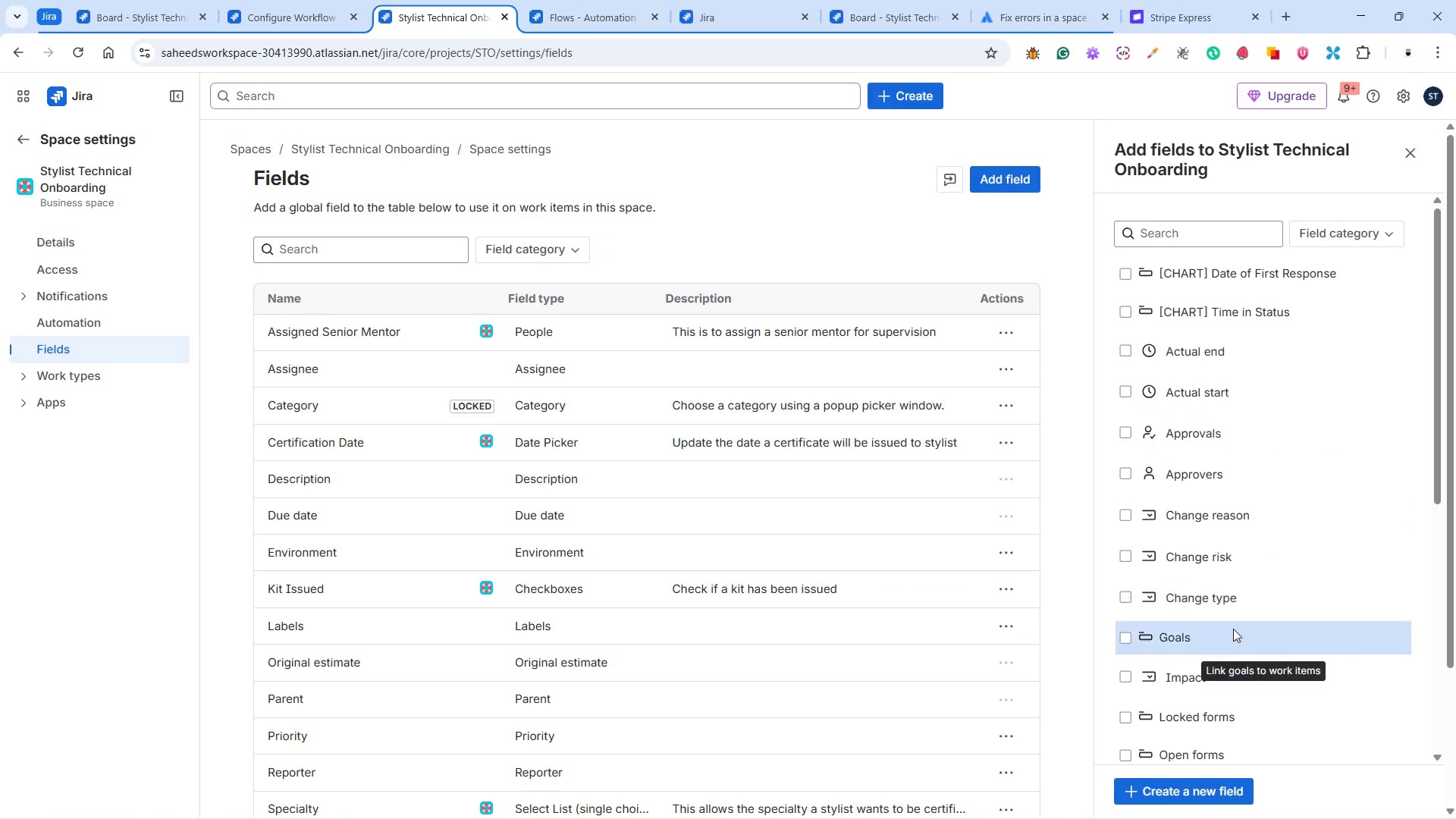 
scroll: coordinate [1307, 513], scroll_direction: down, amount: 10.0
 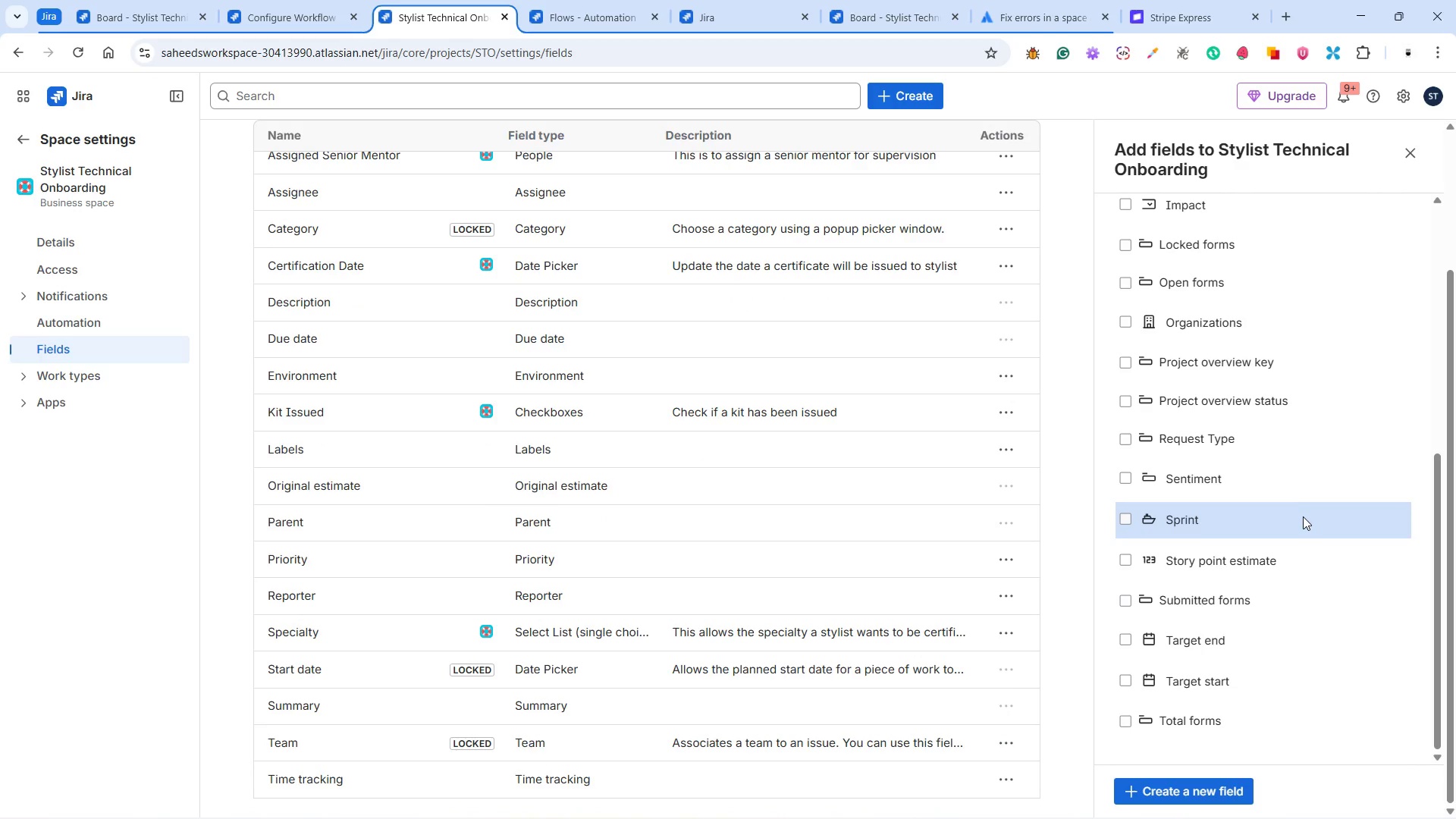 
scroll: coordinate [1276, 588], scroll_direction: up, amount: 11.0
 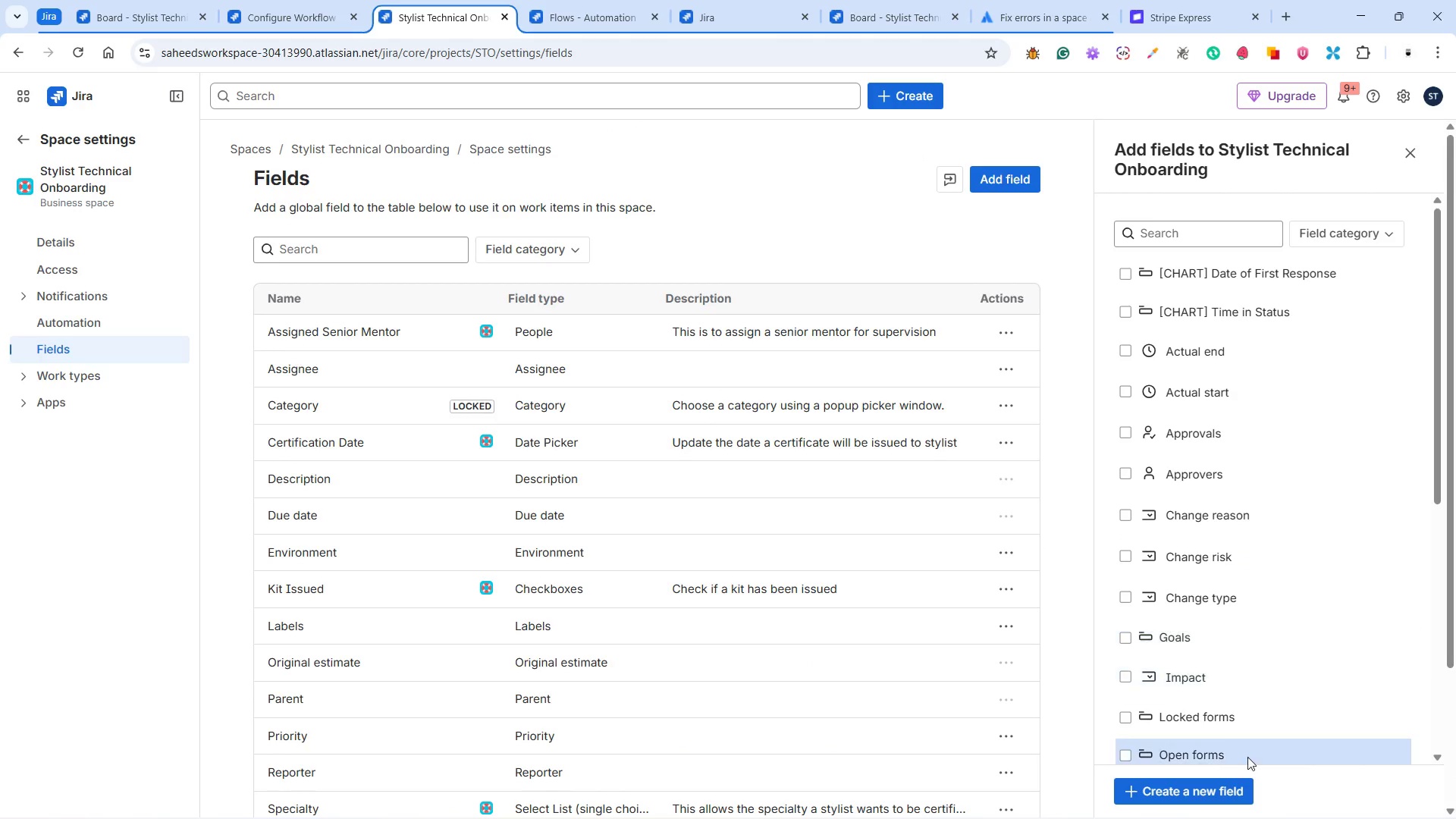 
left_click([1195, 803])
 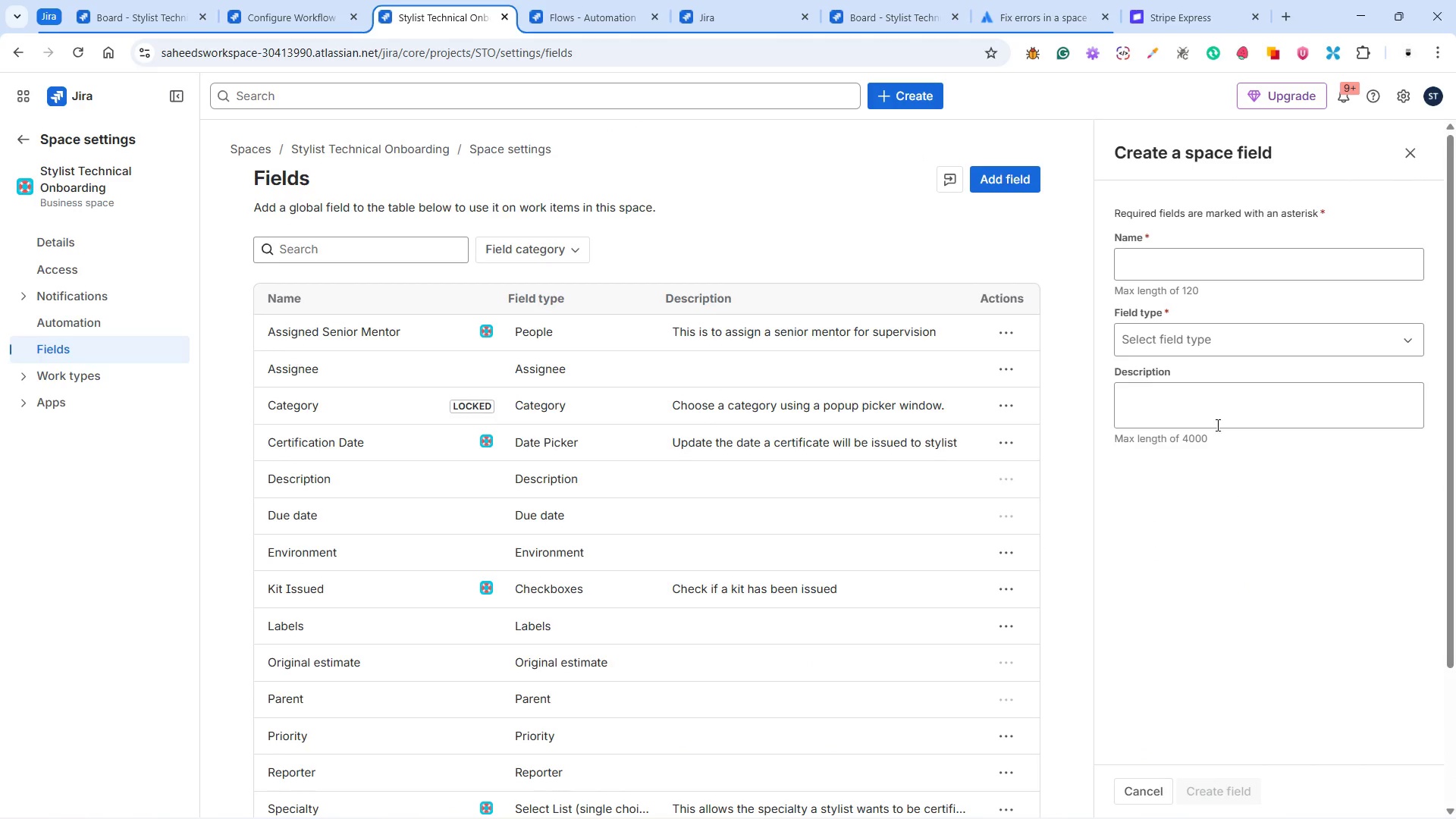 
left_click([1188, 339])
 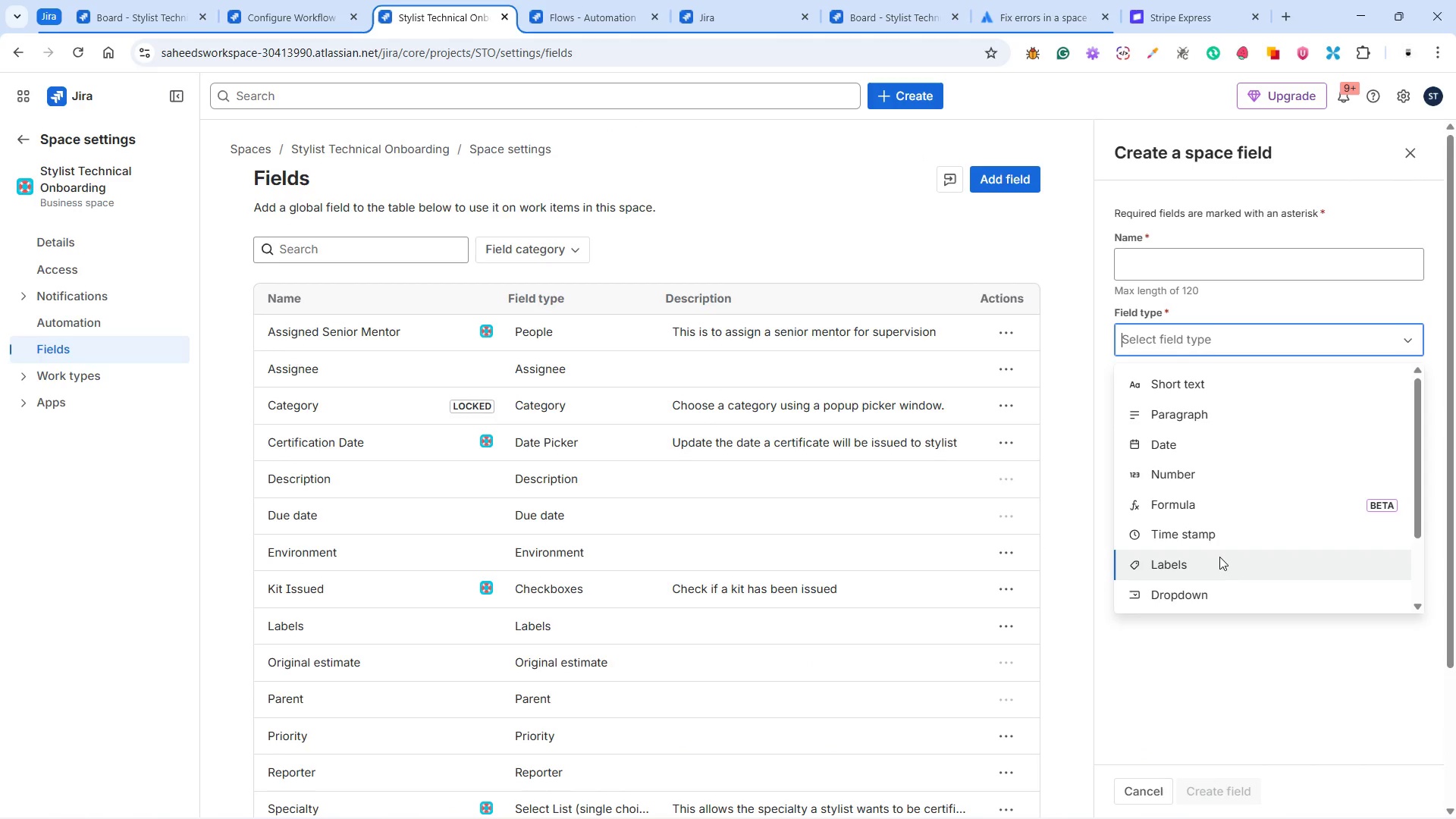 
scroll: coordinate [1208, 566], scroll_direction: down, amount: 2.0
 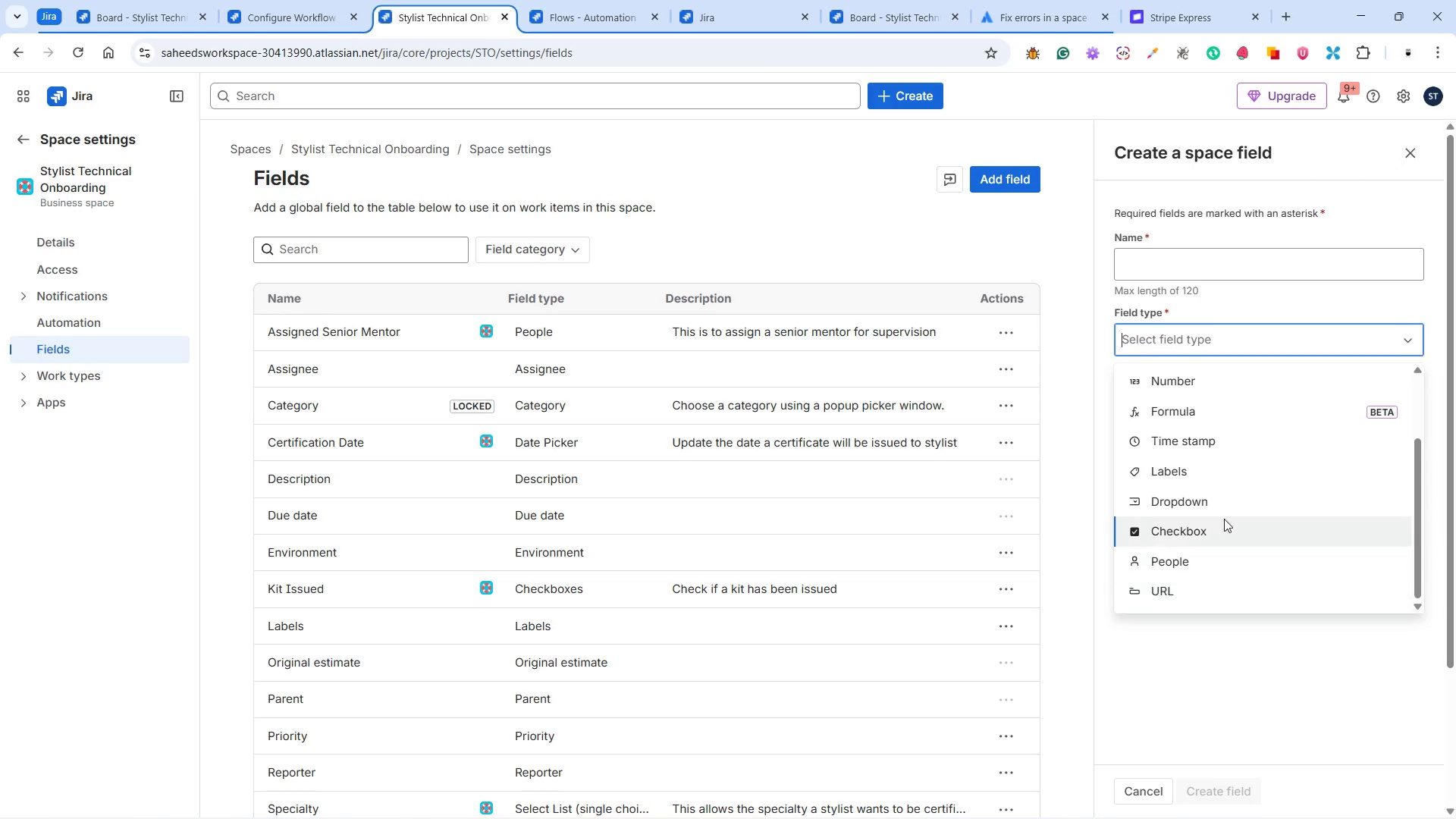 
scroll: coordinate [1190, 453], scroll_direction: up, amount: 4.0
 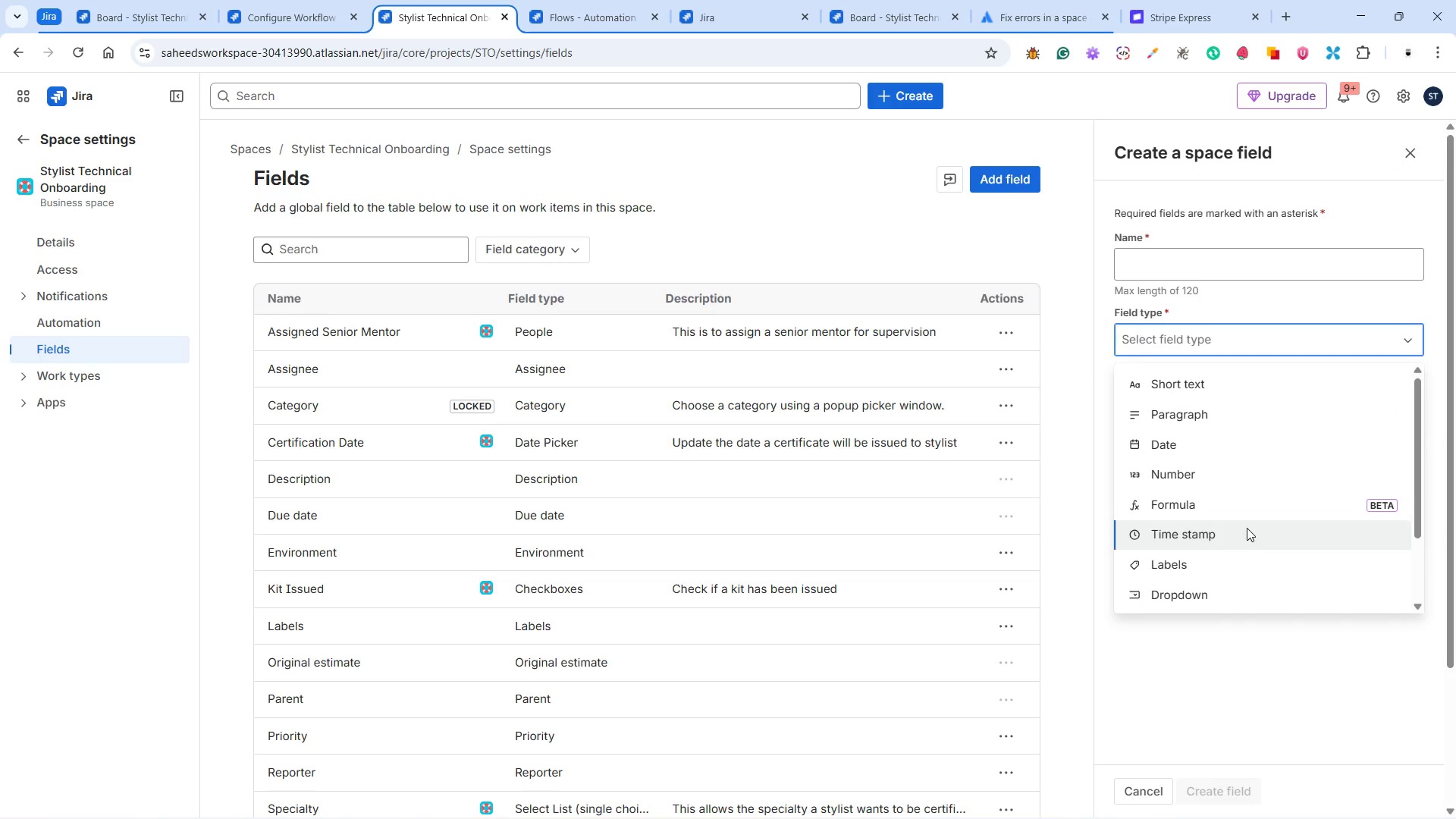 
scroll: coordinate [1247, 509], scroll_direction: down, amount: 10.0
 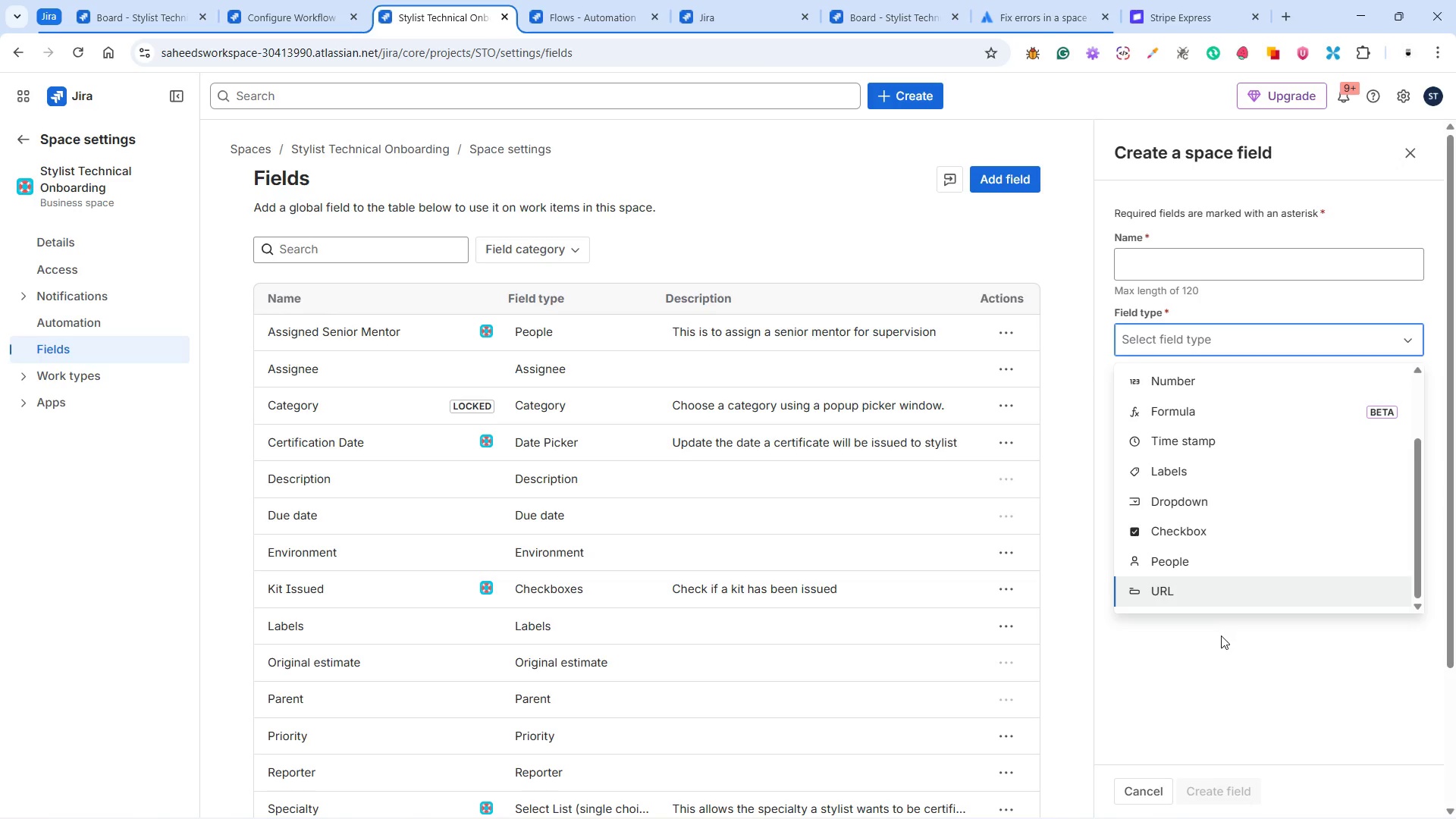 
left_click([1221, 637])
 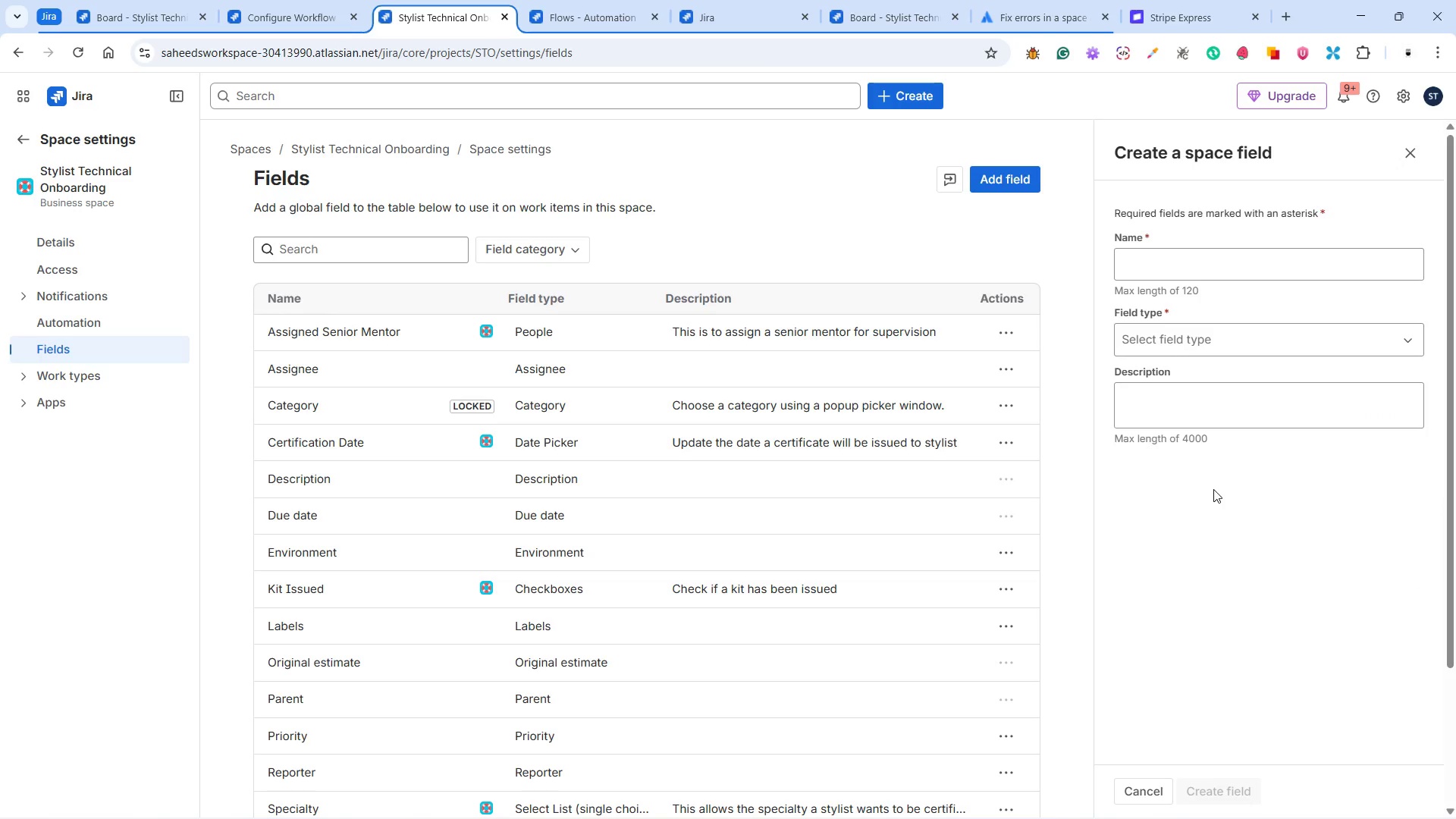 
scroll: coordinate [1214, 494], scroll_direction: up, amount: 4.0
 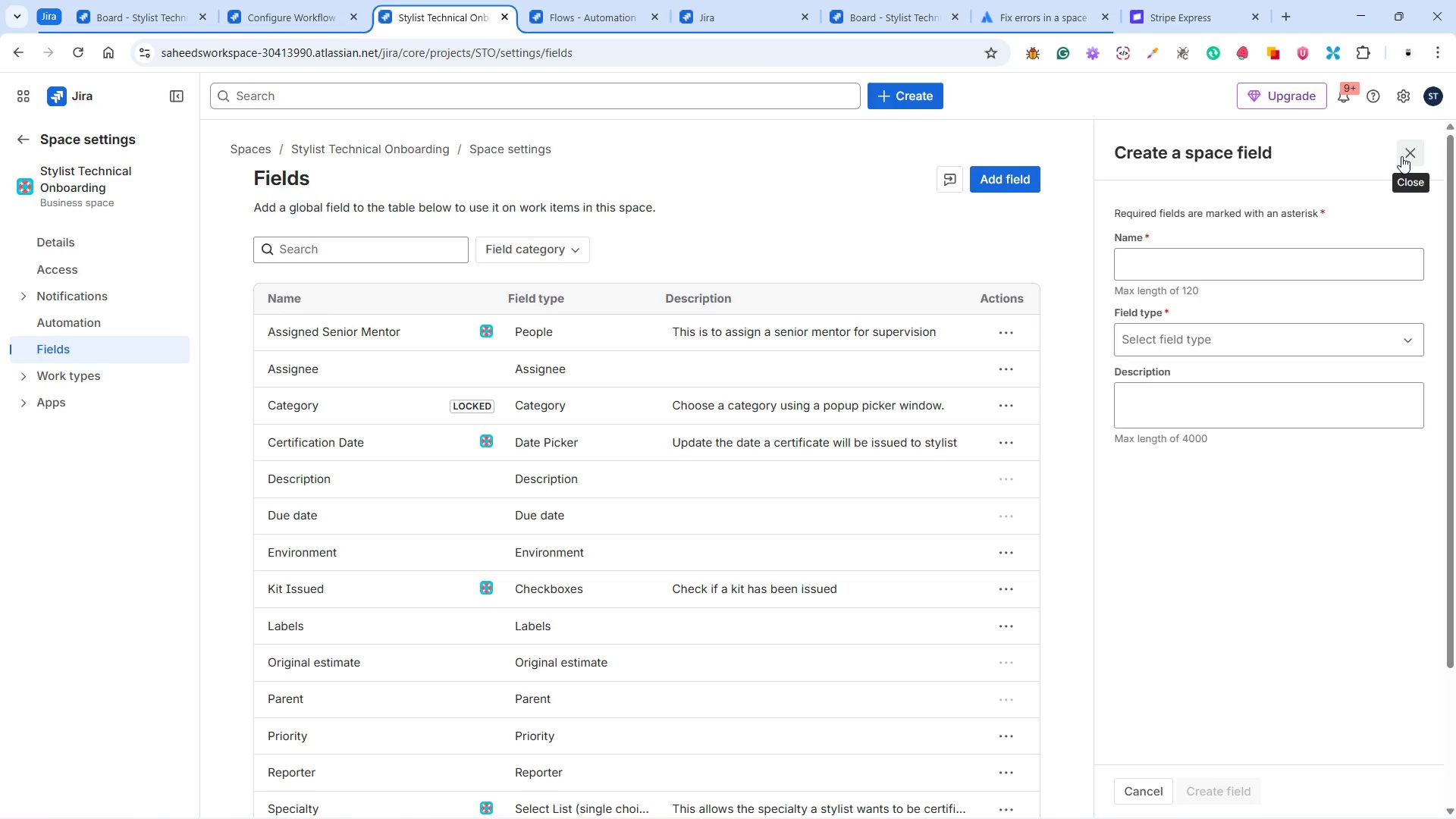 
wait(5.42)
 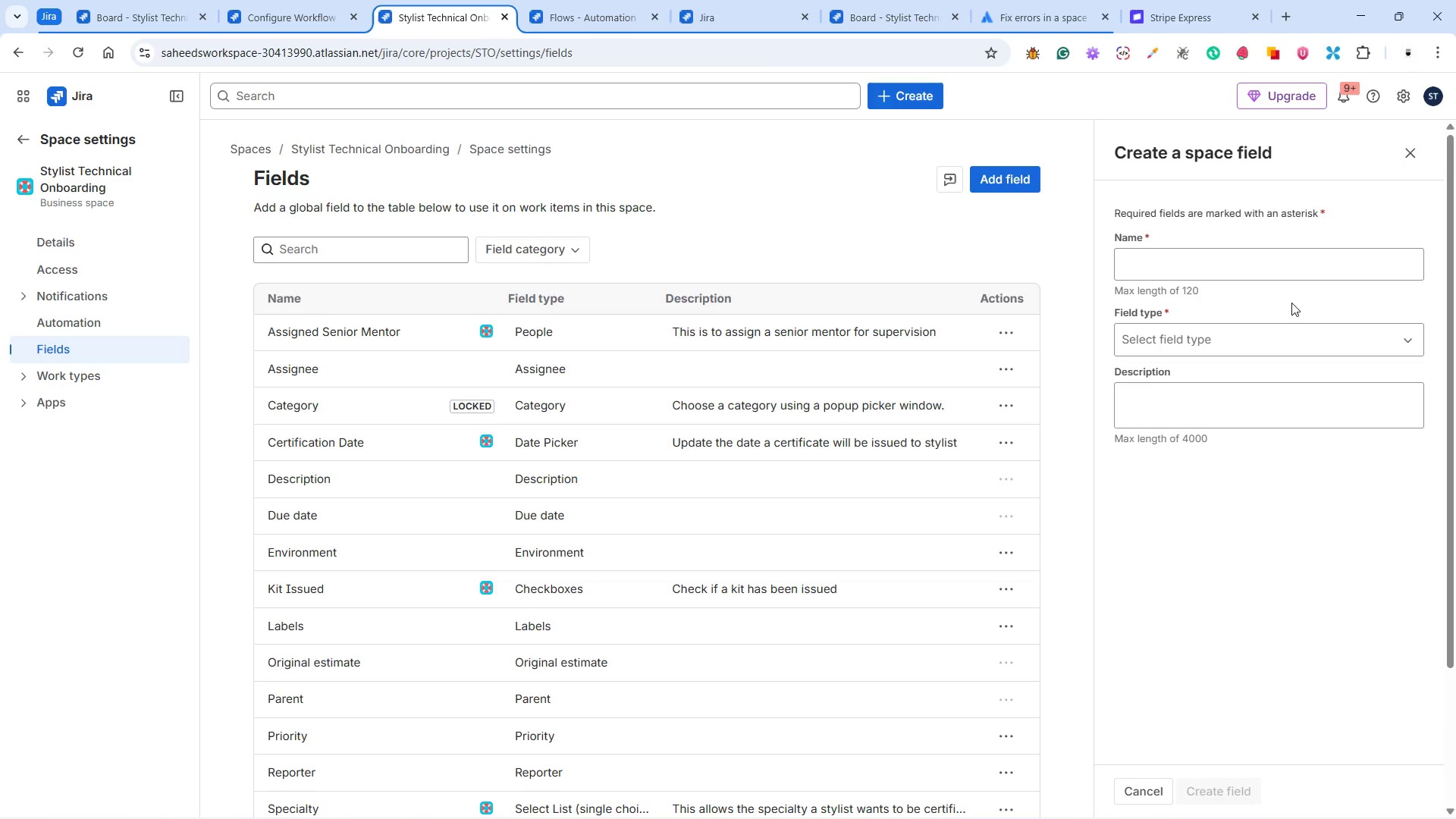 
left_click([1401, 156])
 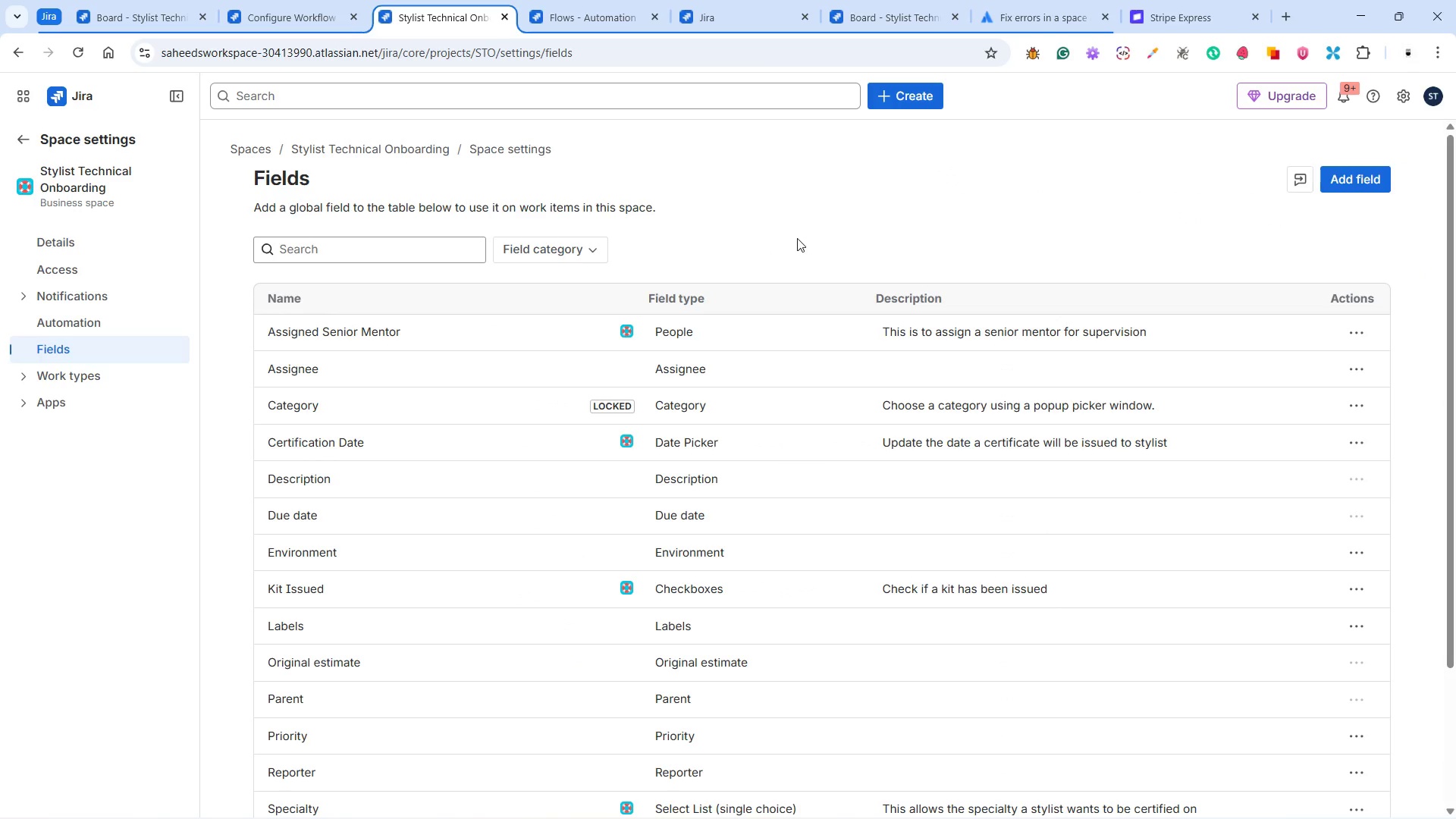 
scroll: coordinate [798, 238], scroll_direction: down, amount: 1.0
 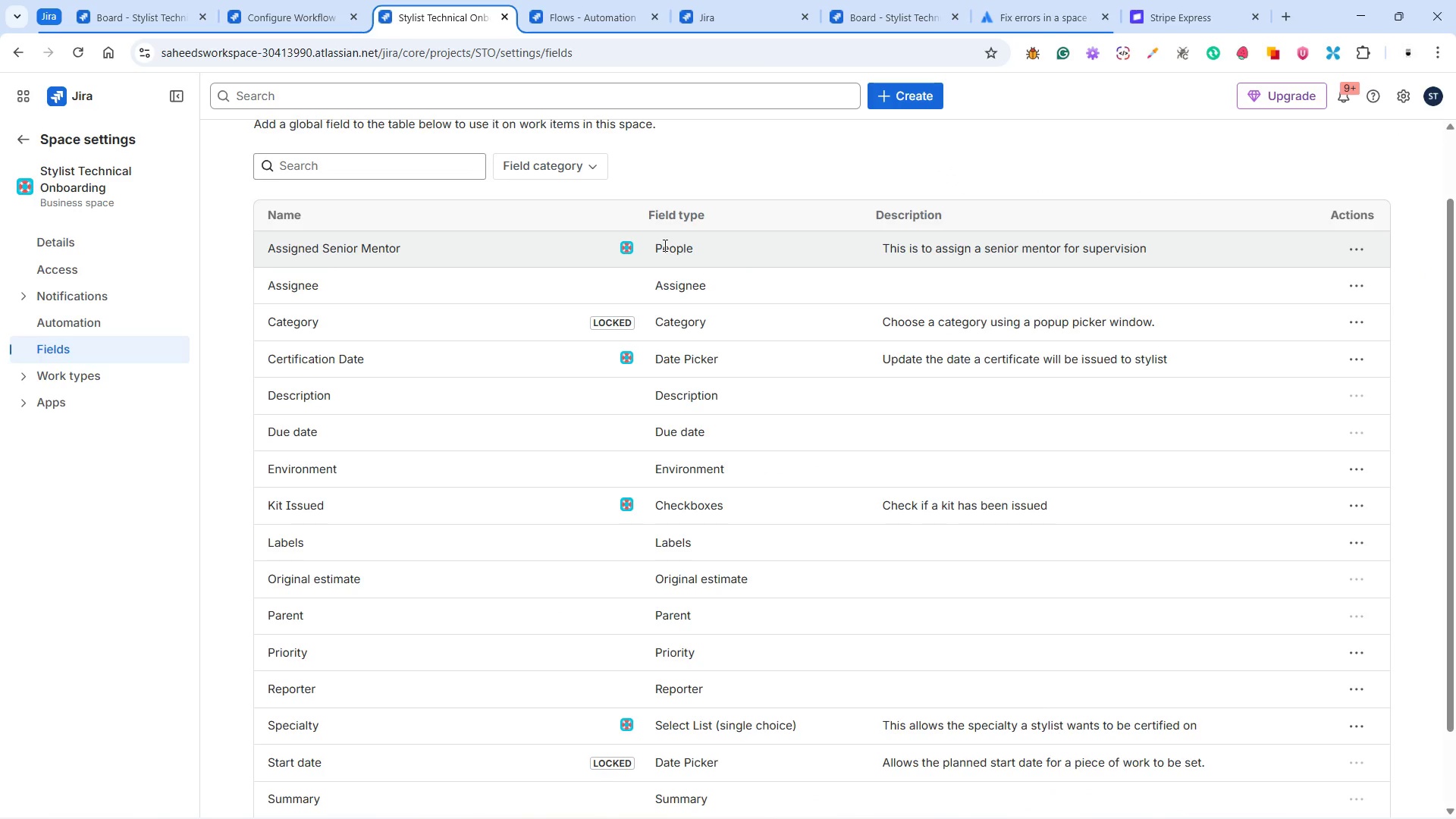 
double_click([672, 249])
 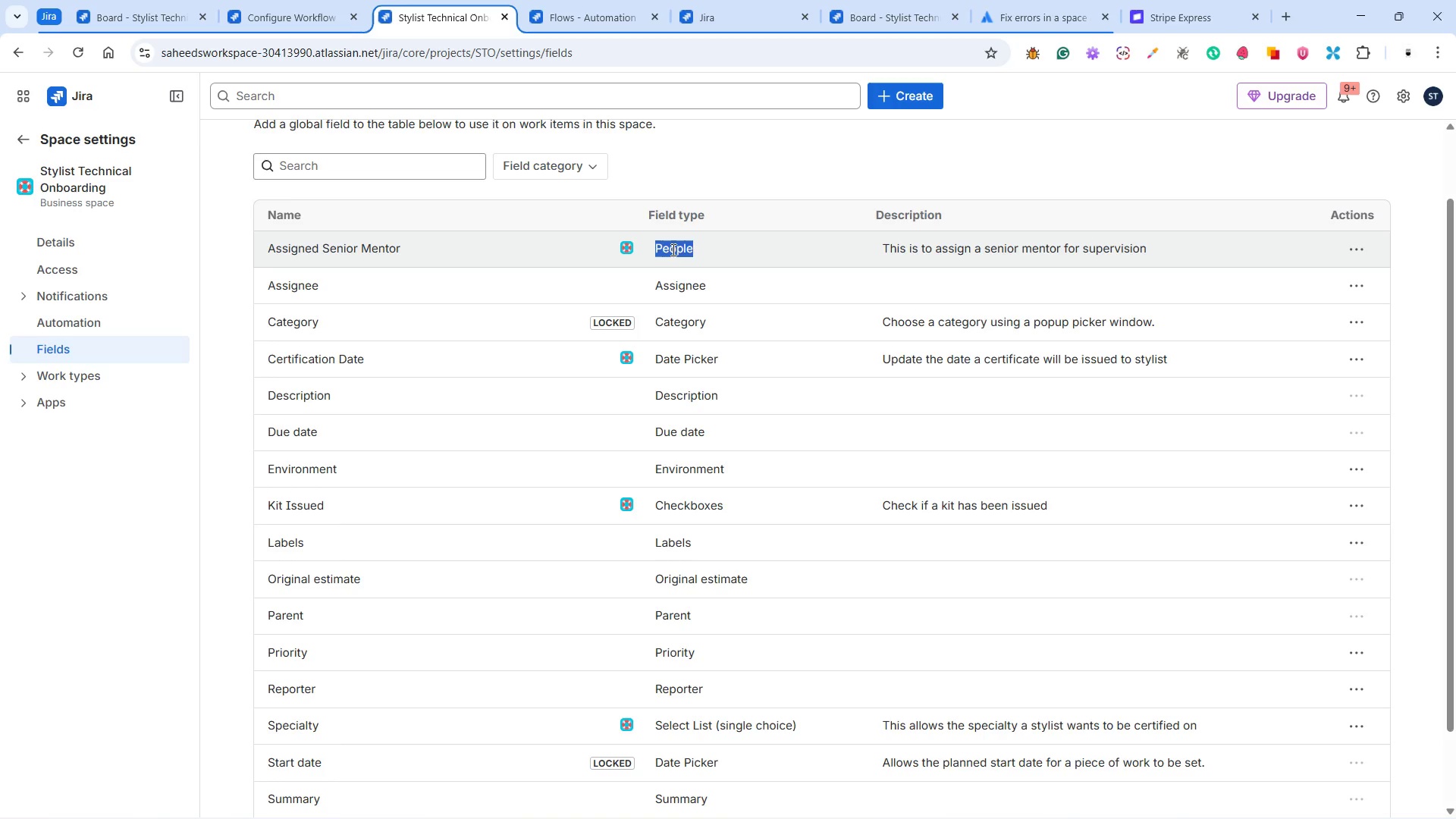 
triple_click([672, 249])
 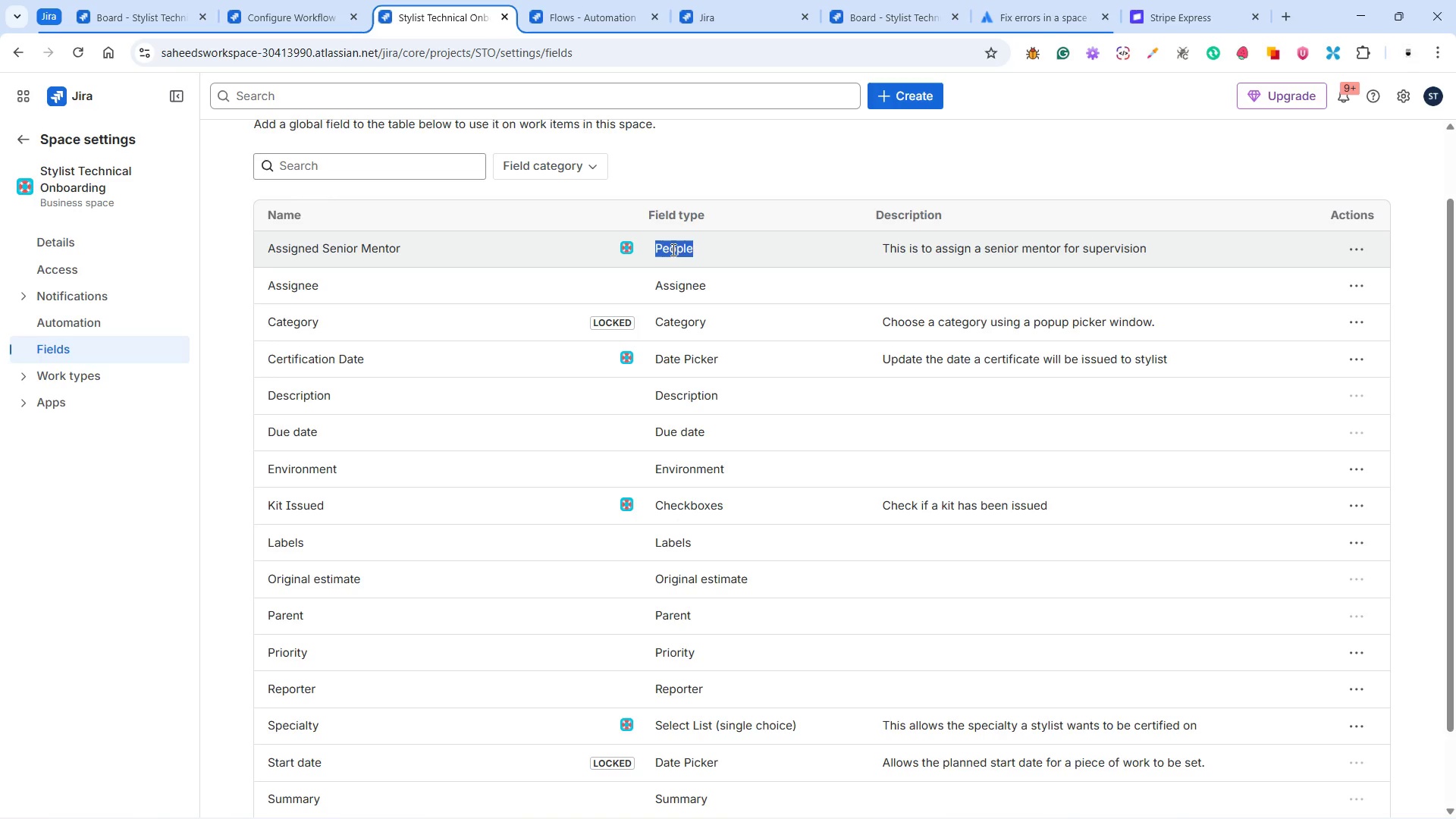 
triple_click([672, 249])
 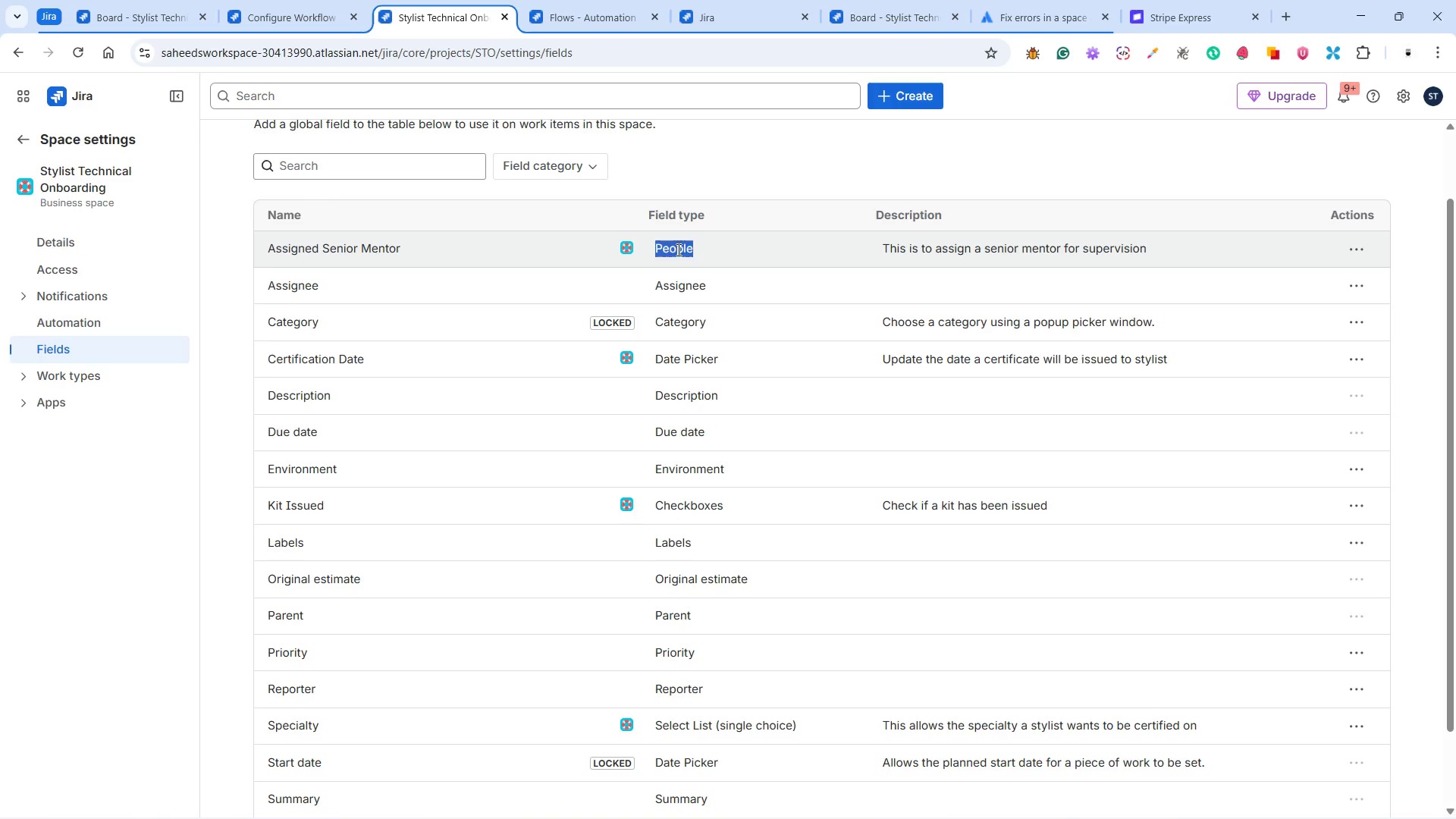 
triple_click([677, 249])
 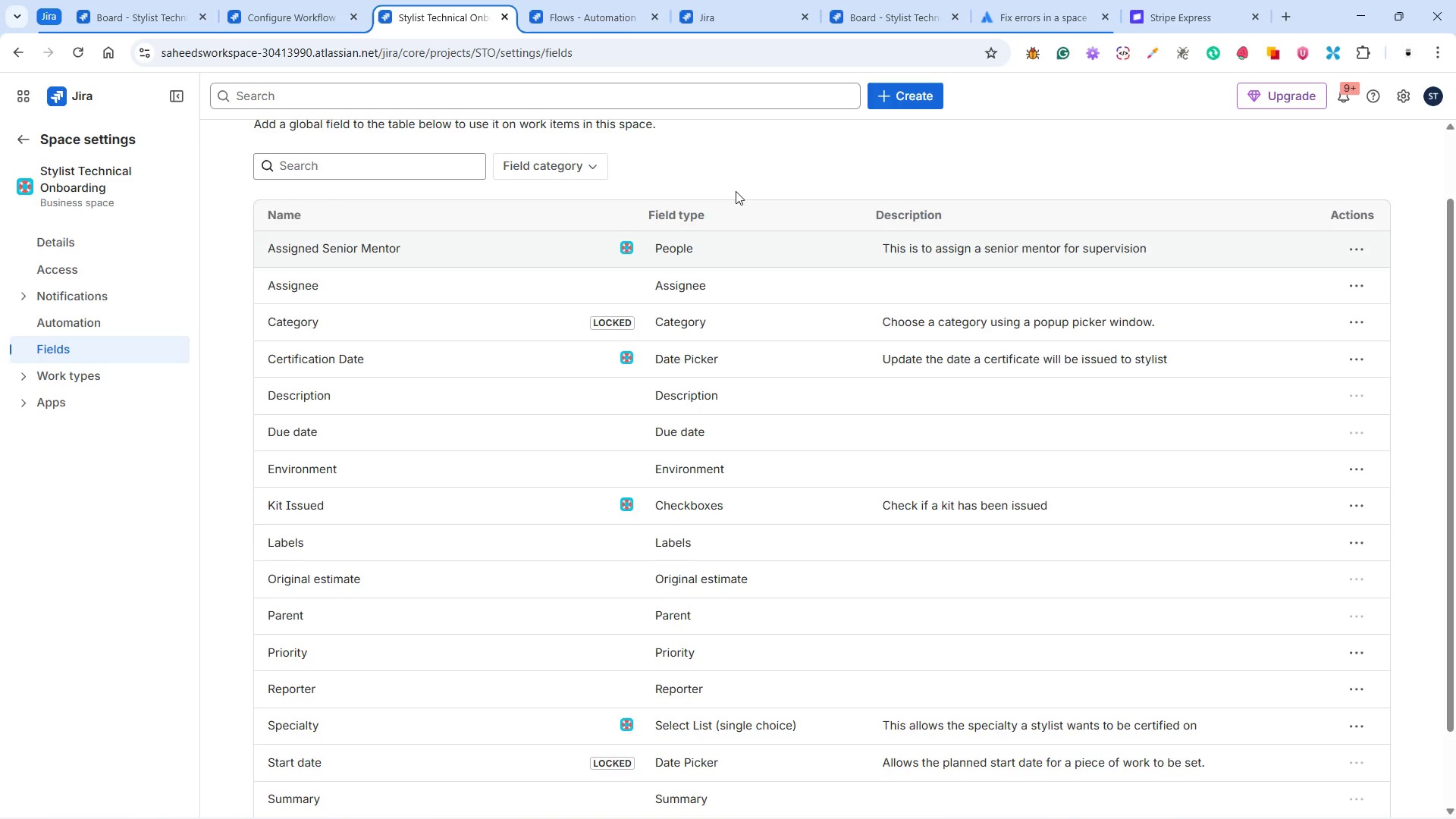 
left_click([733, 184])
 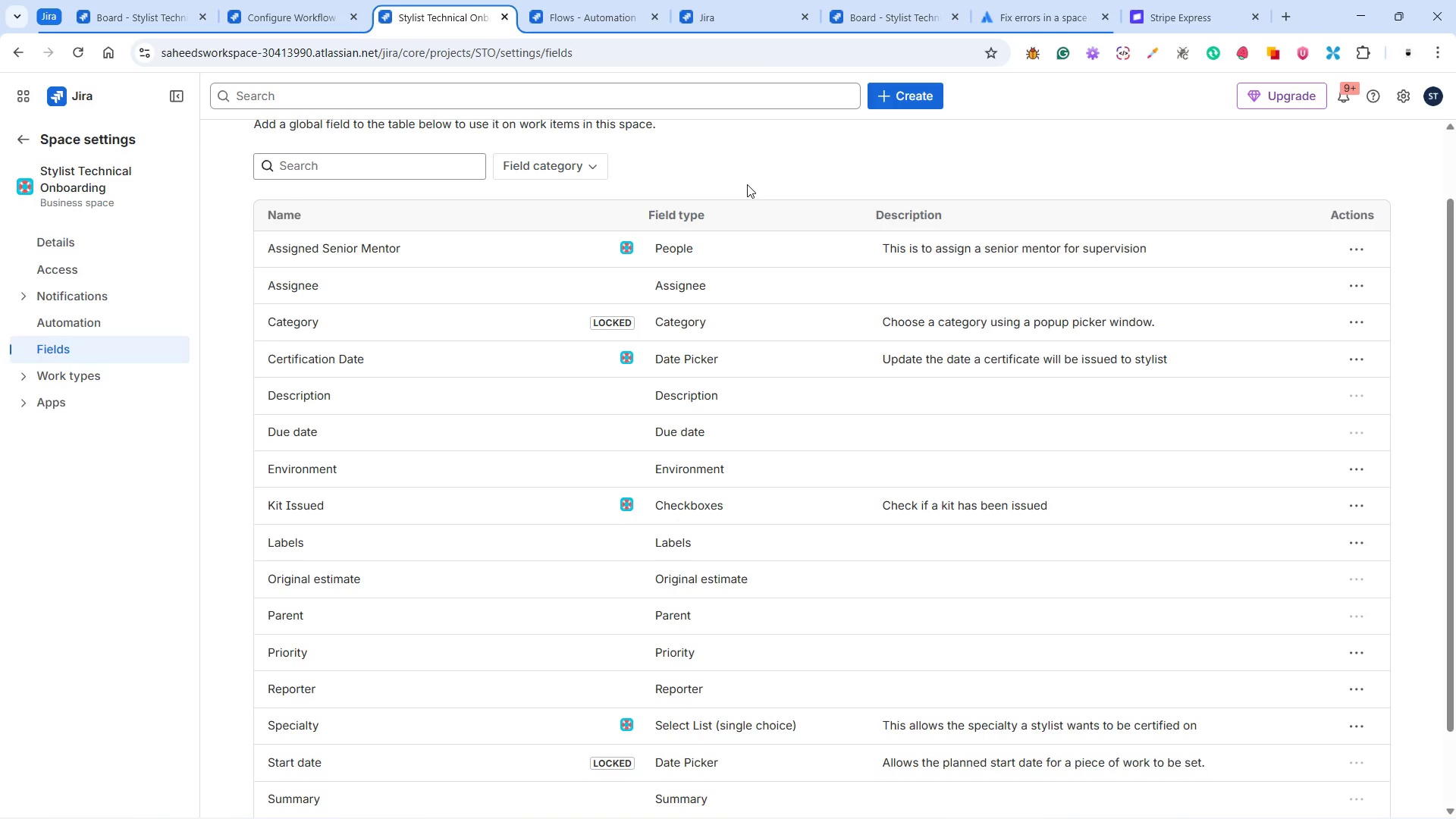 
scroll: coordinate [747, 184], scroll_direction: up, amount: 2.0
 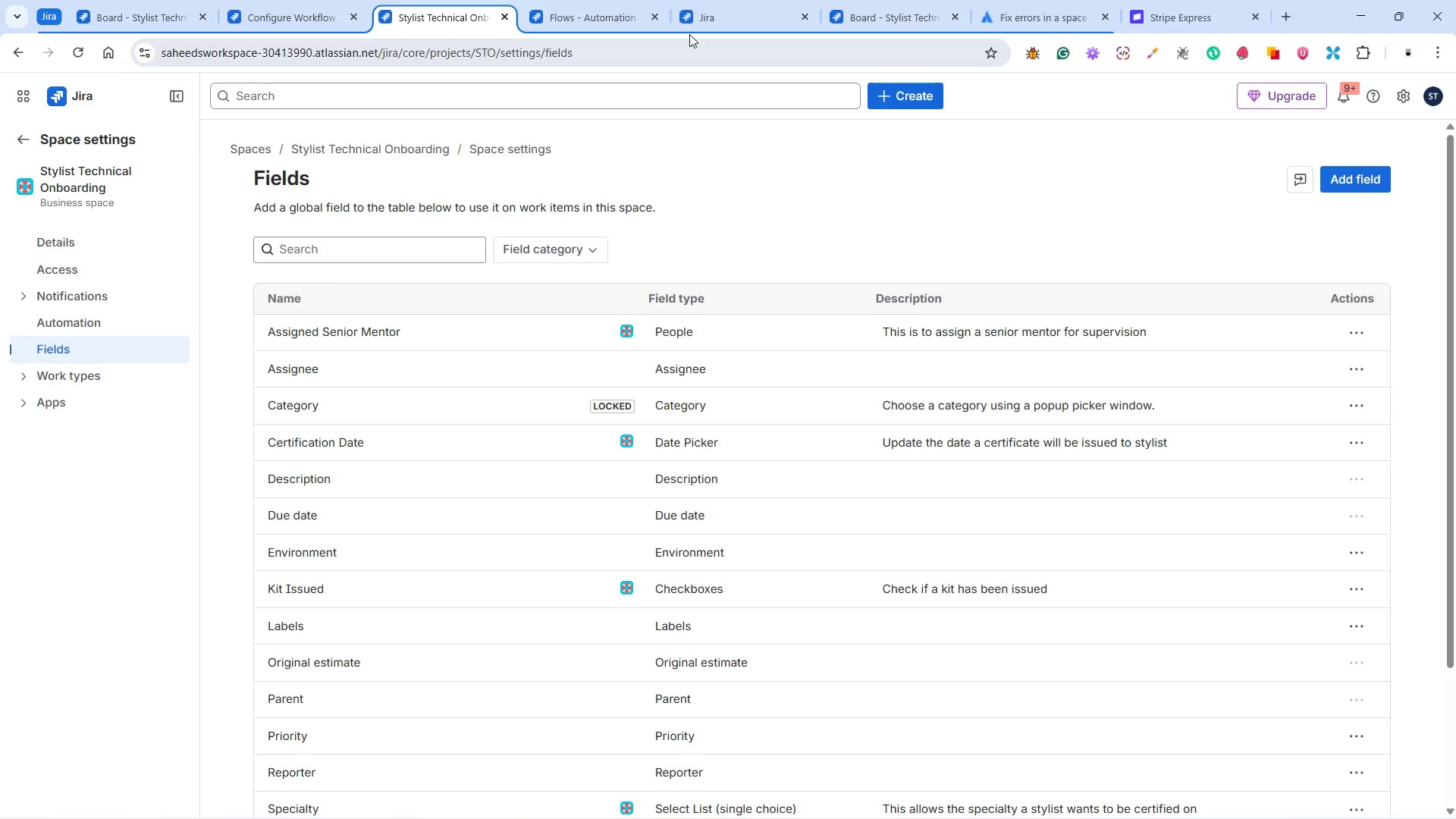 
left_click([617, 24])
 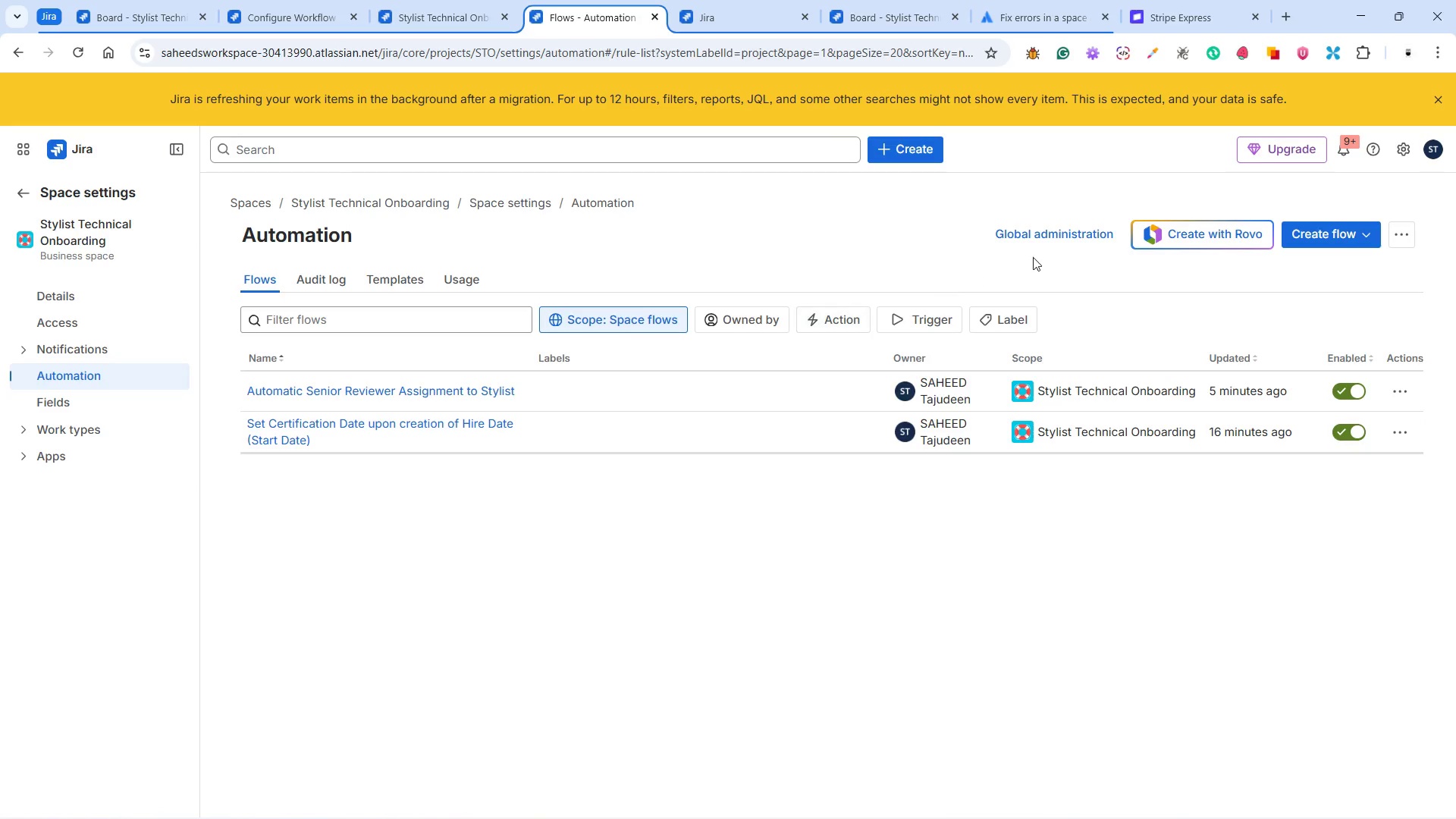 
wait(7.47)
 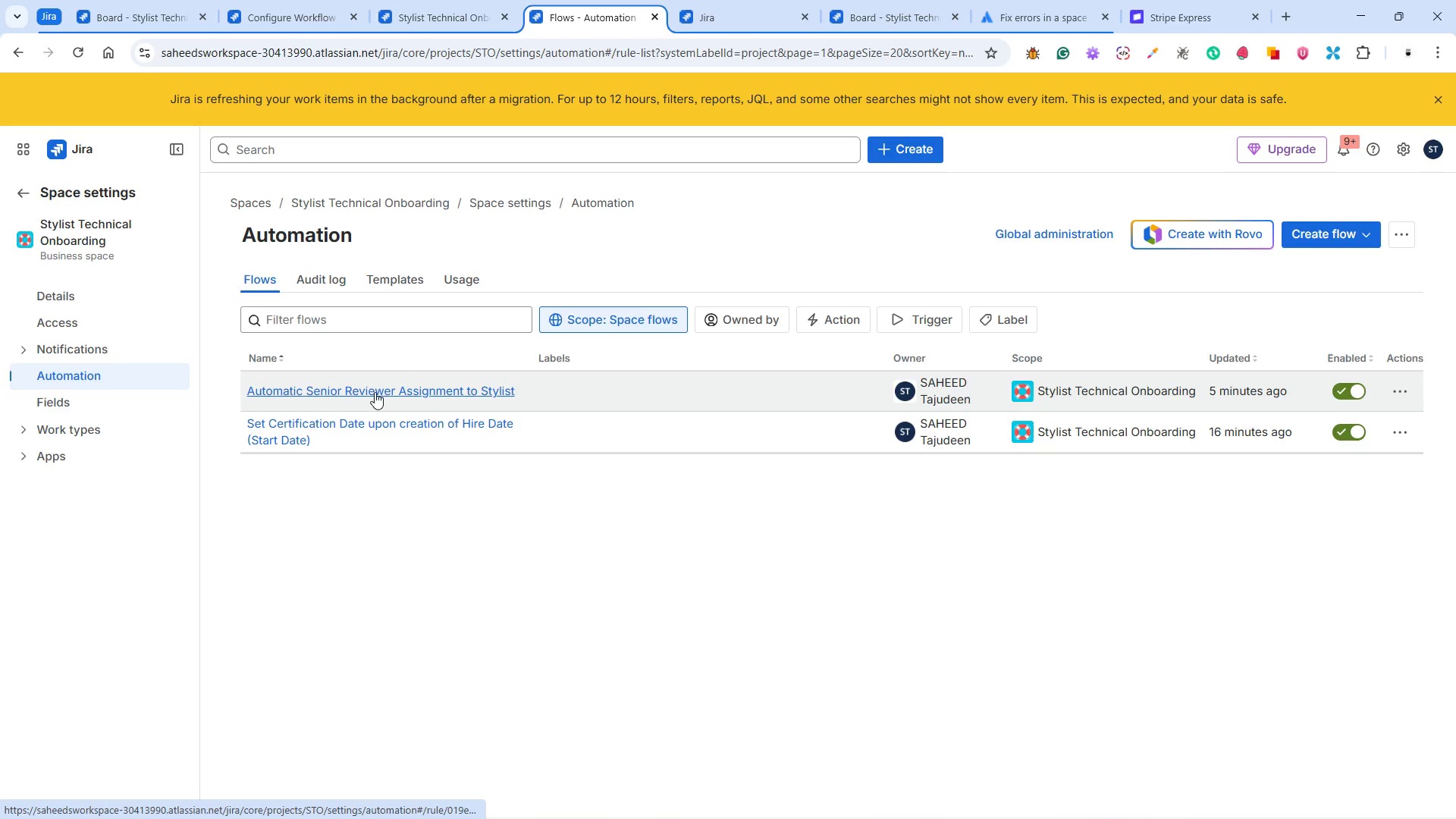 
left_click([1313, 235])
 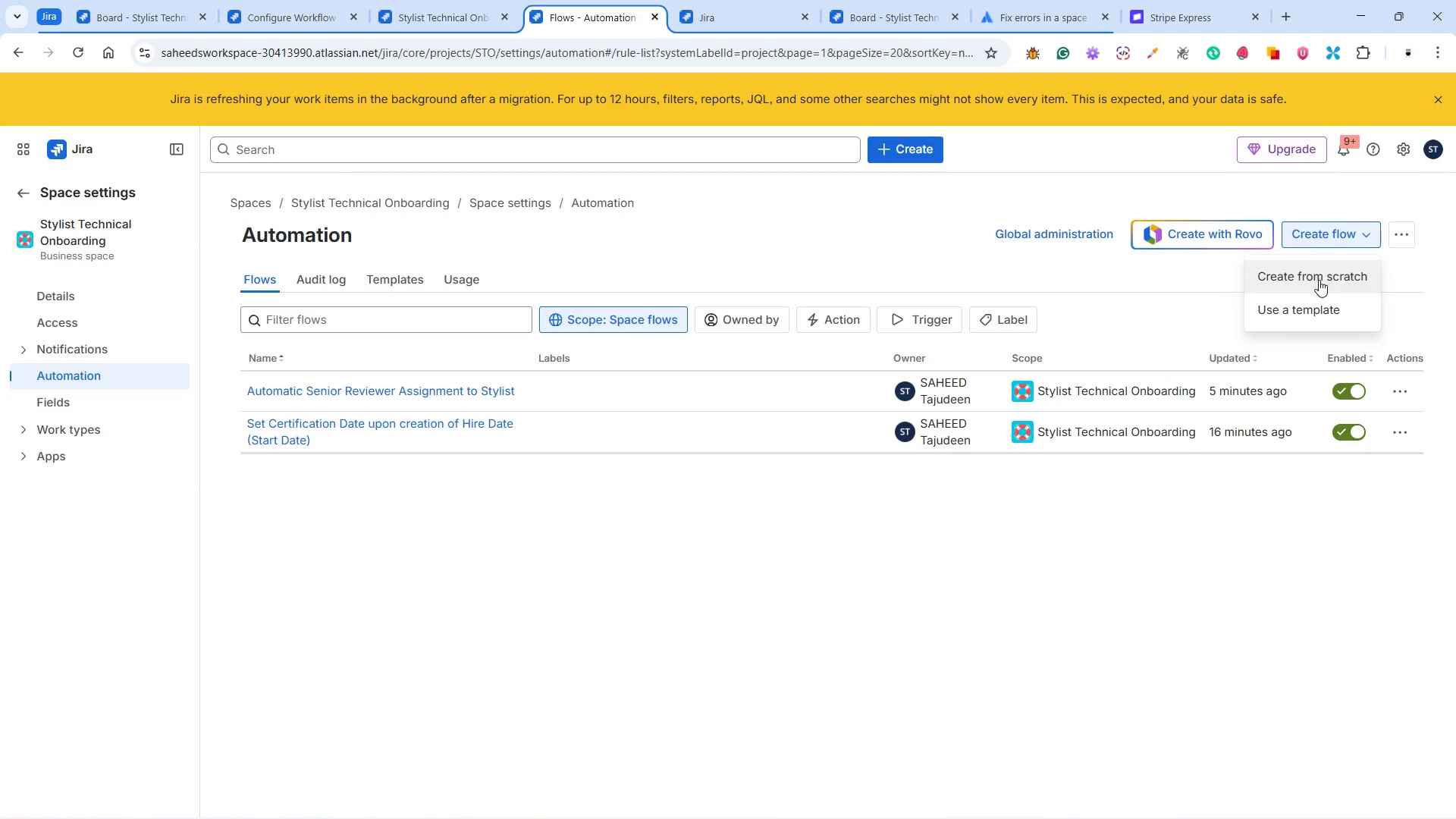 
left_click([1319, 278])
 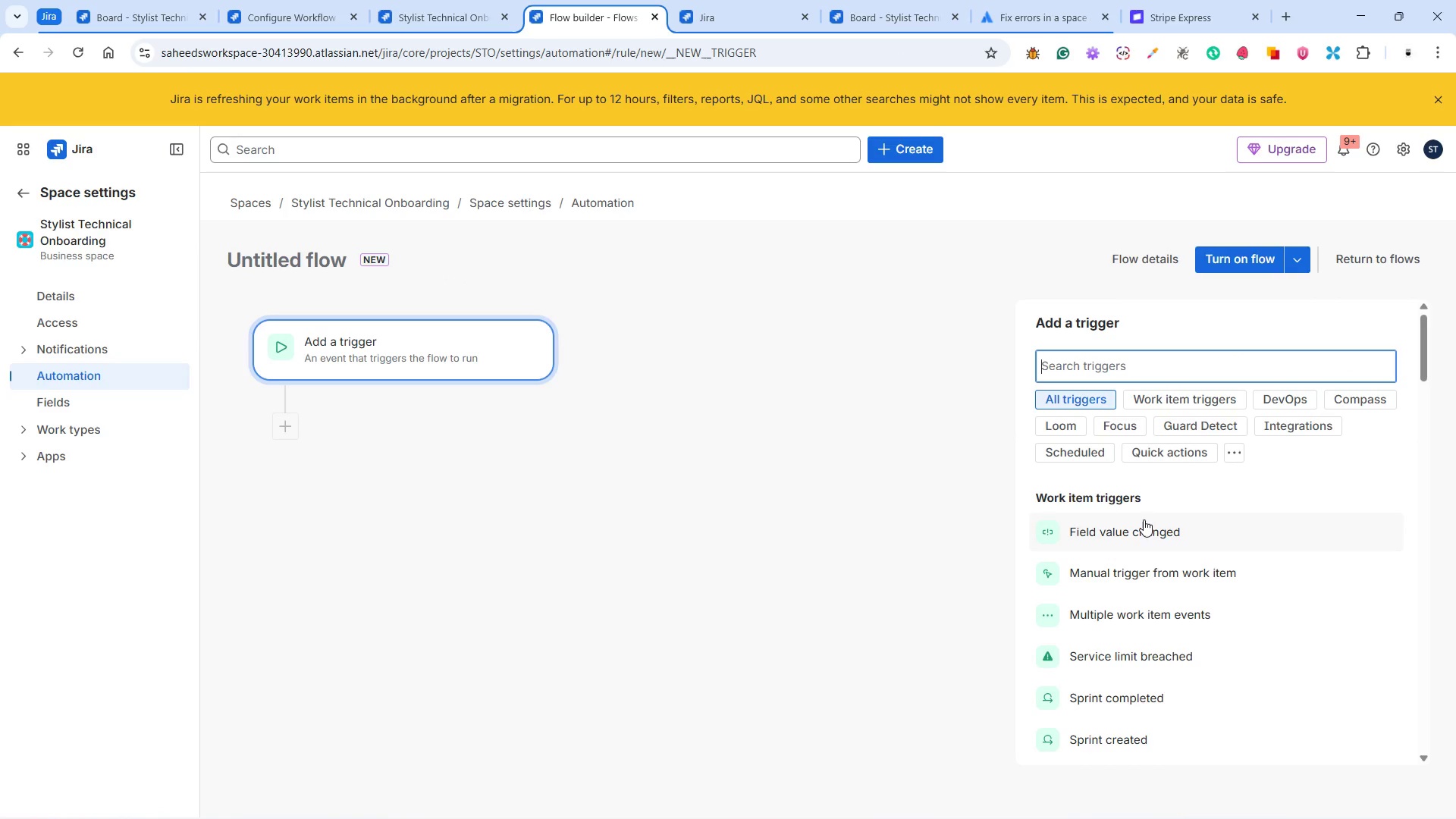 
scroll: coordinate [1152, 705], scroll_direction: down, amount: 10.0
 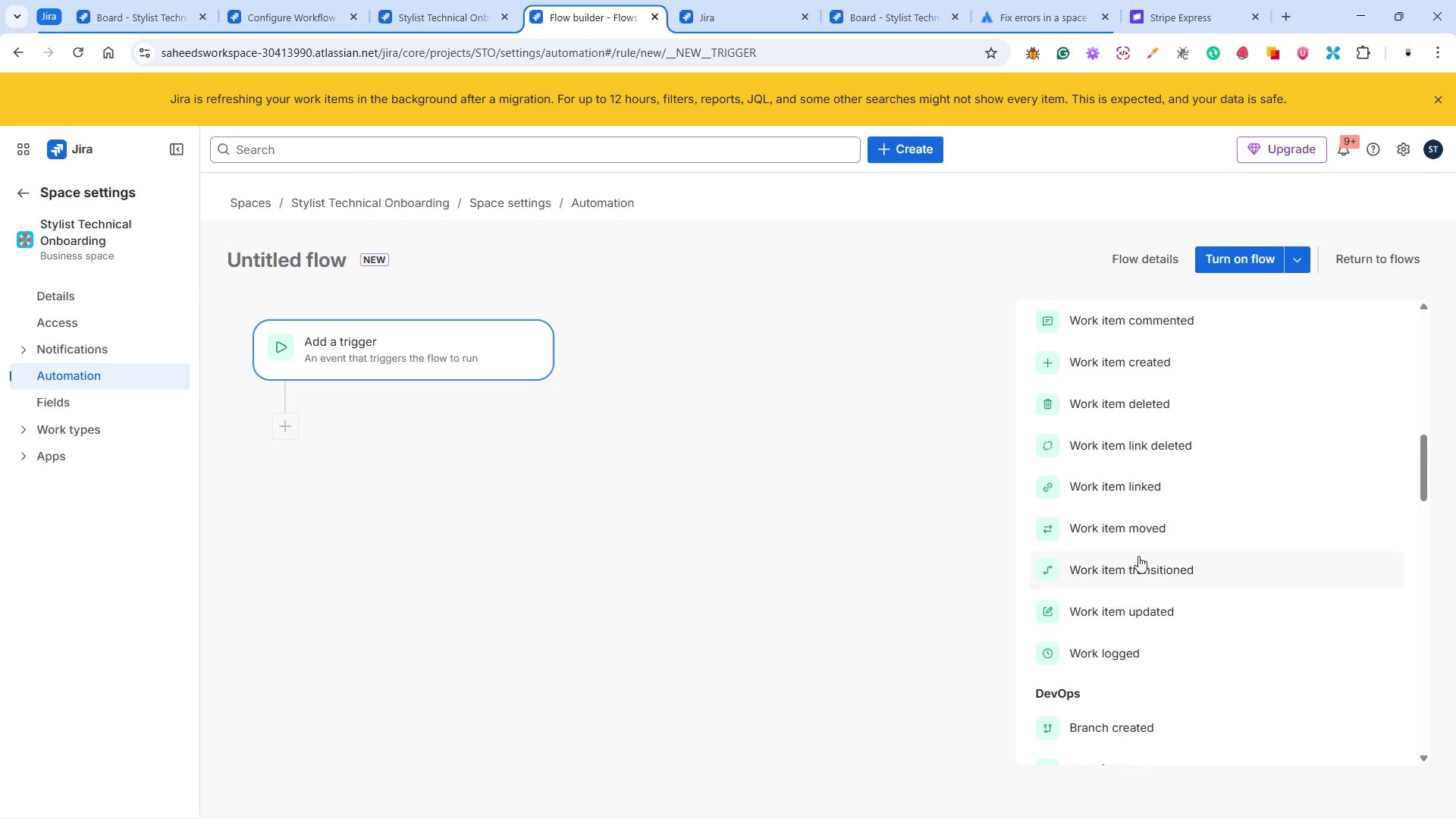 
left_click([1136, 576])
 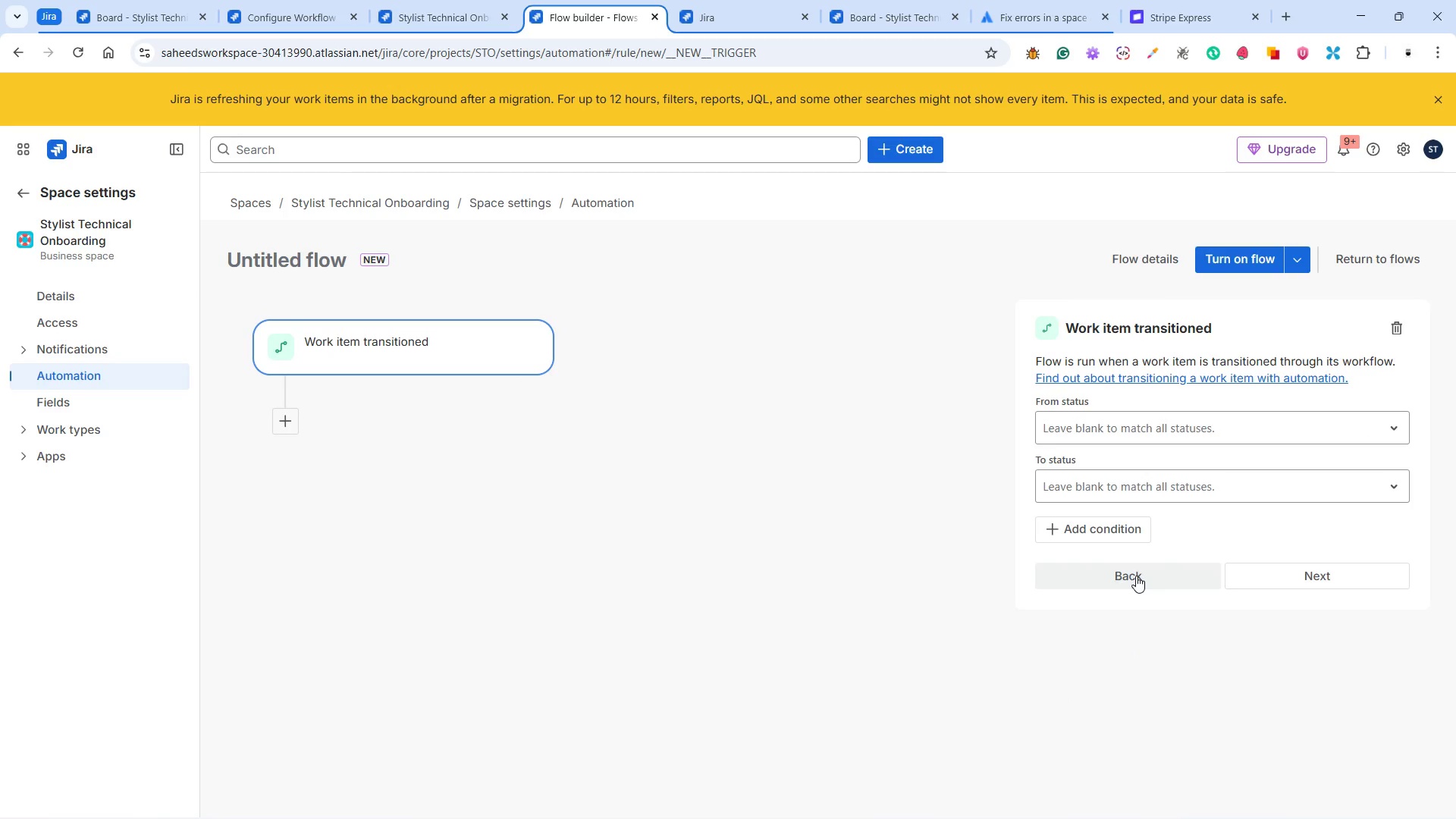 
wait(10.7)
 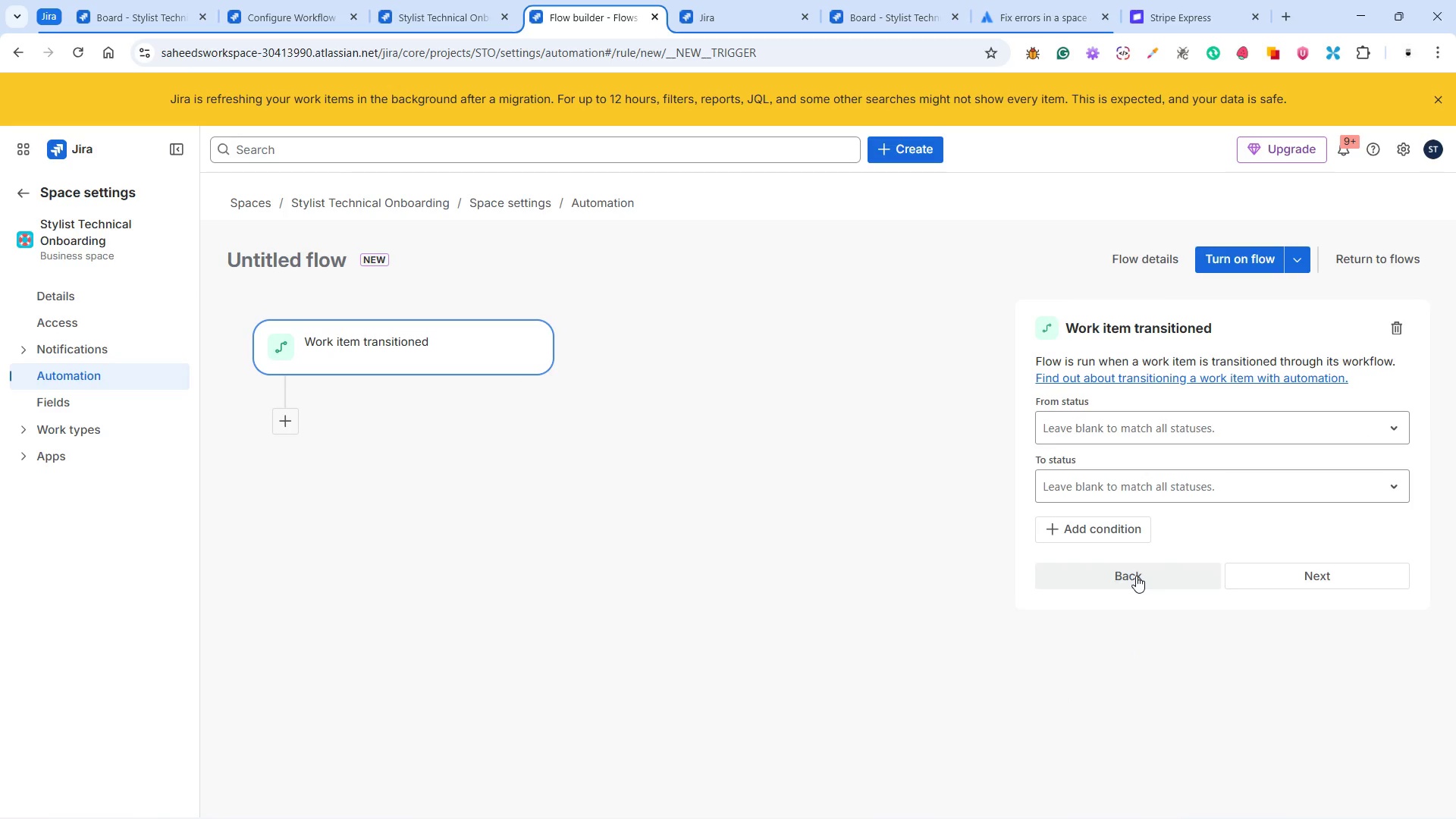 
left_click([1148, 435])
 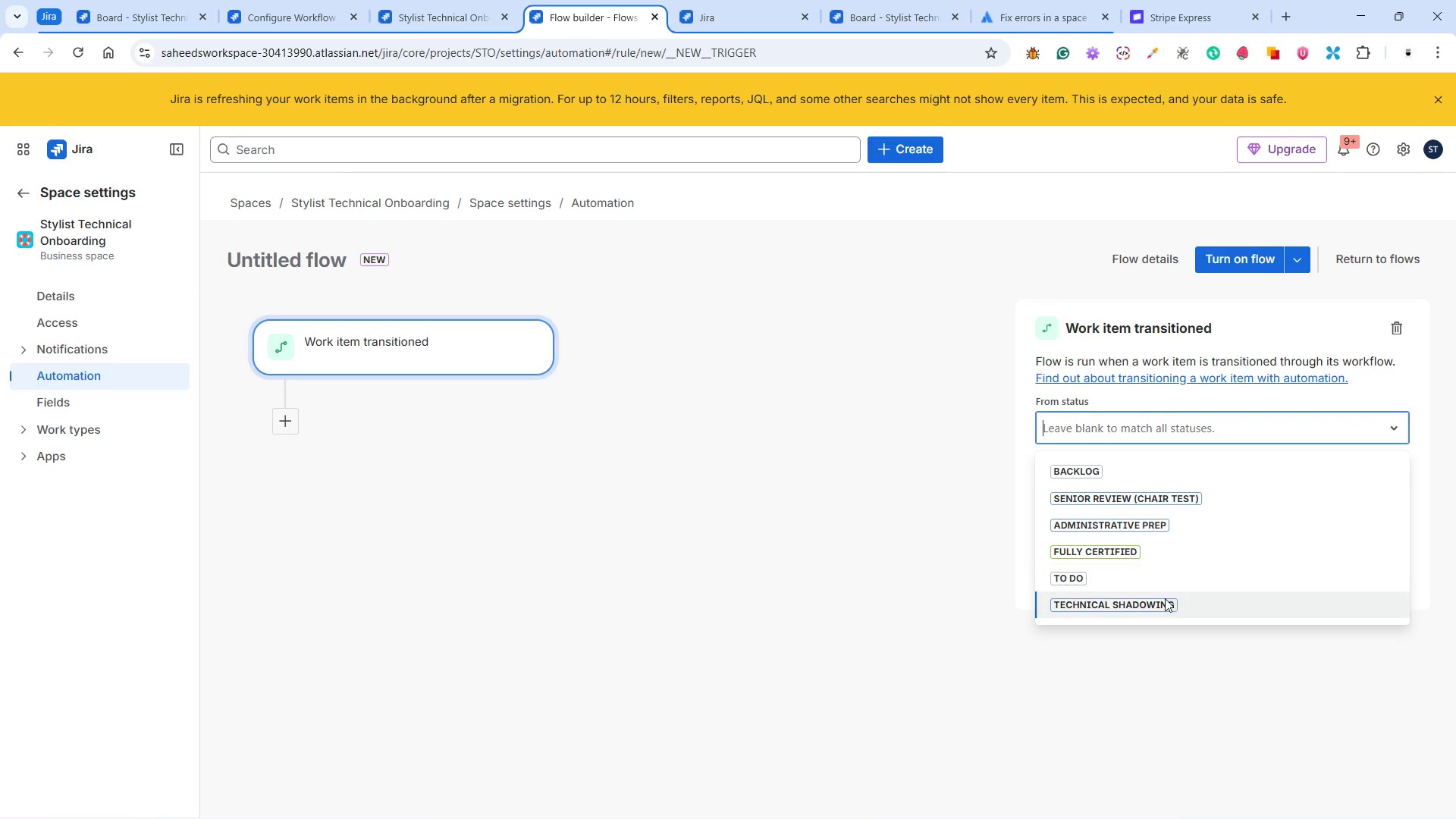 
wait(7.44)
 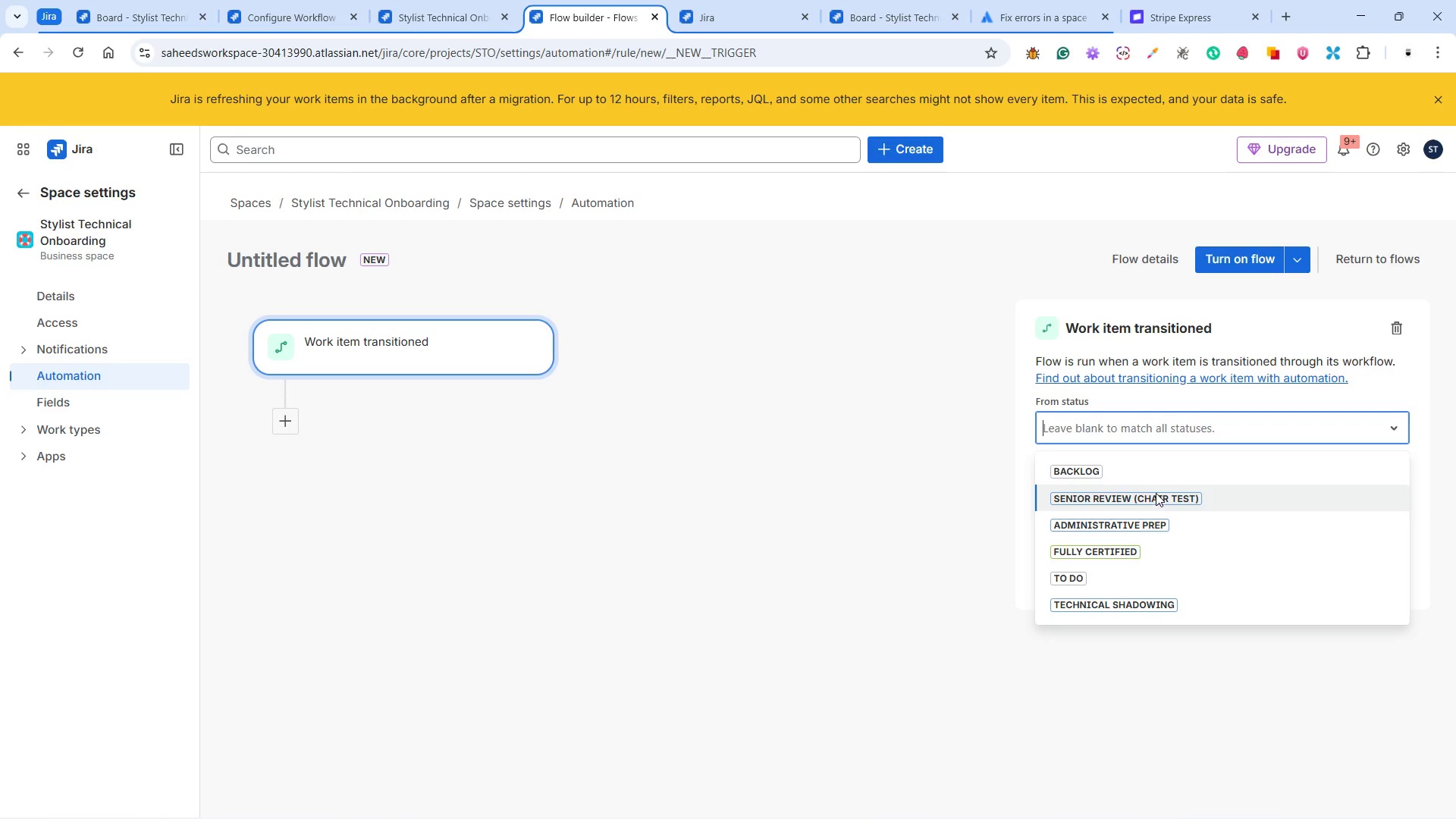 
left_click([1158, 605])
 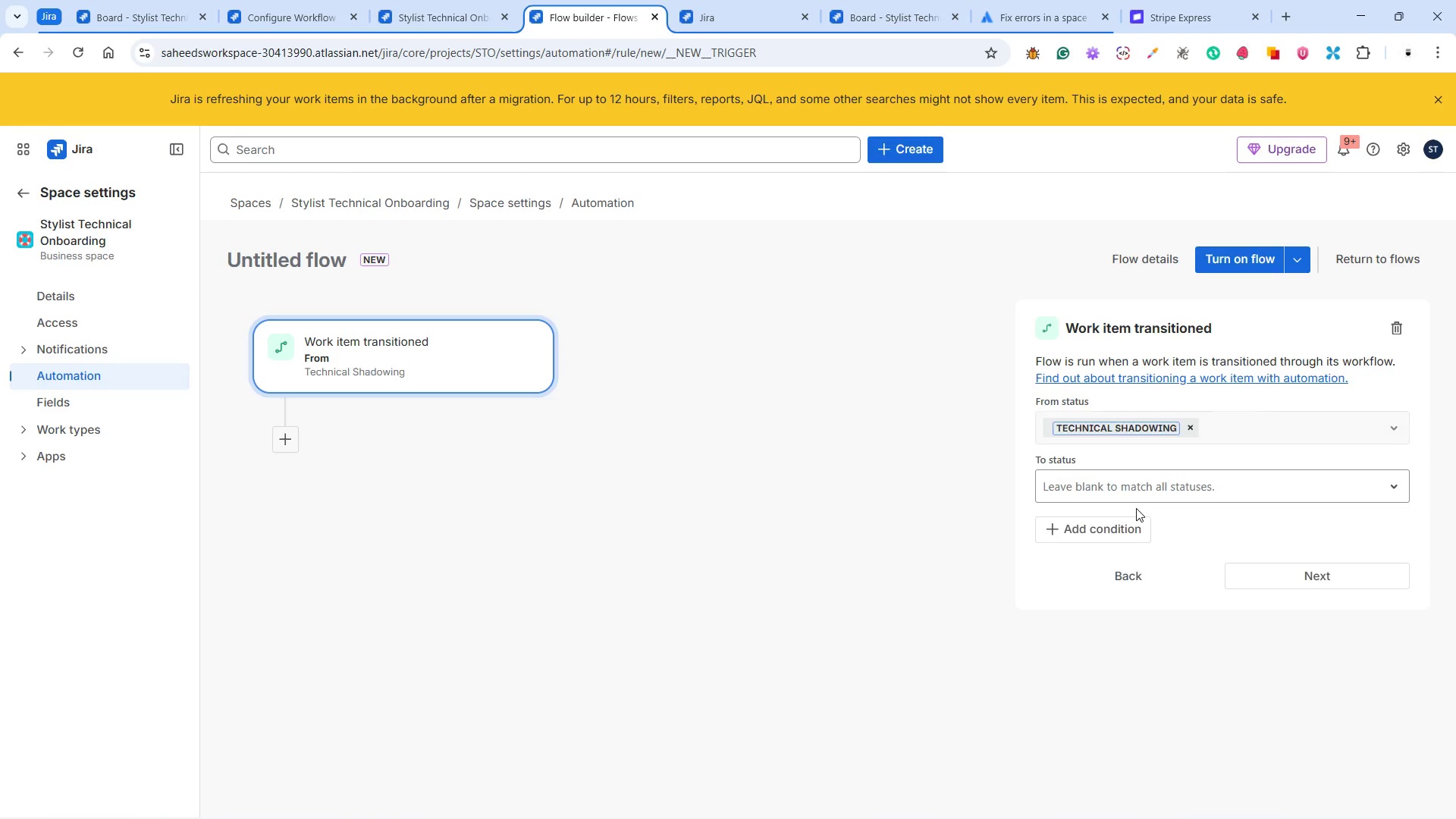 
left_click([1128, 491])
 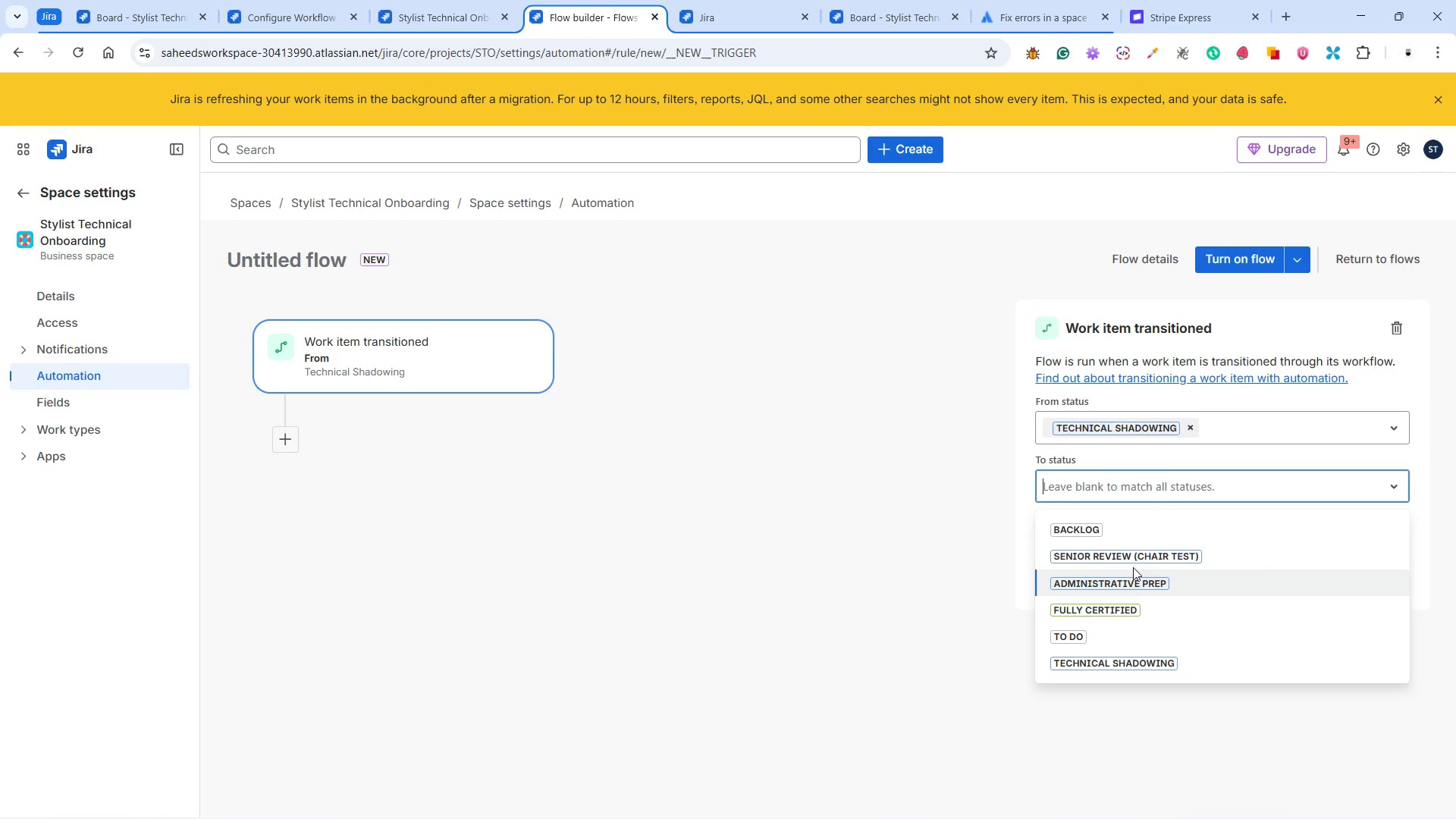 
left_click([1134, 558])
 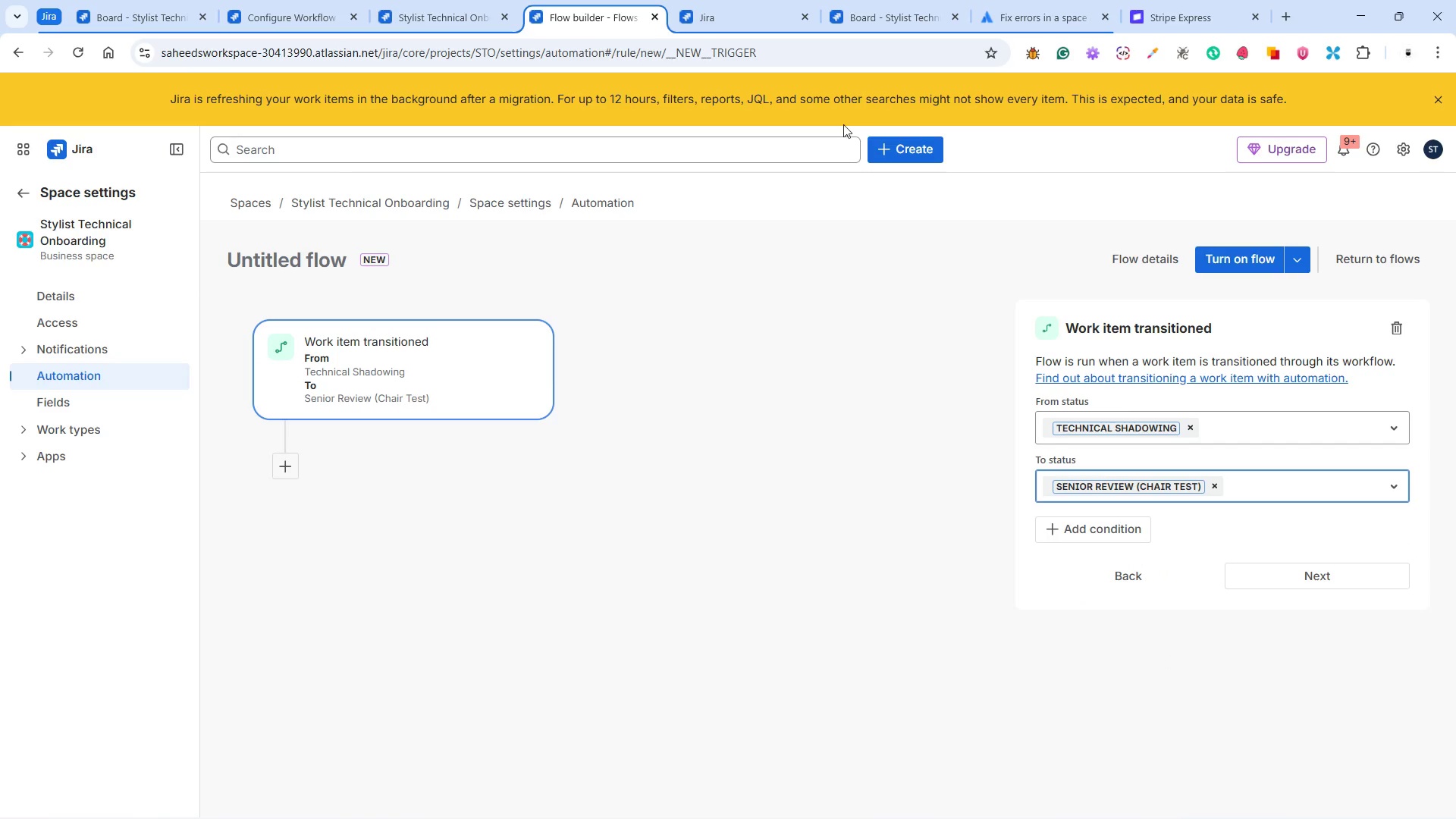 
left_click([894, 15])
 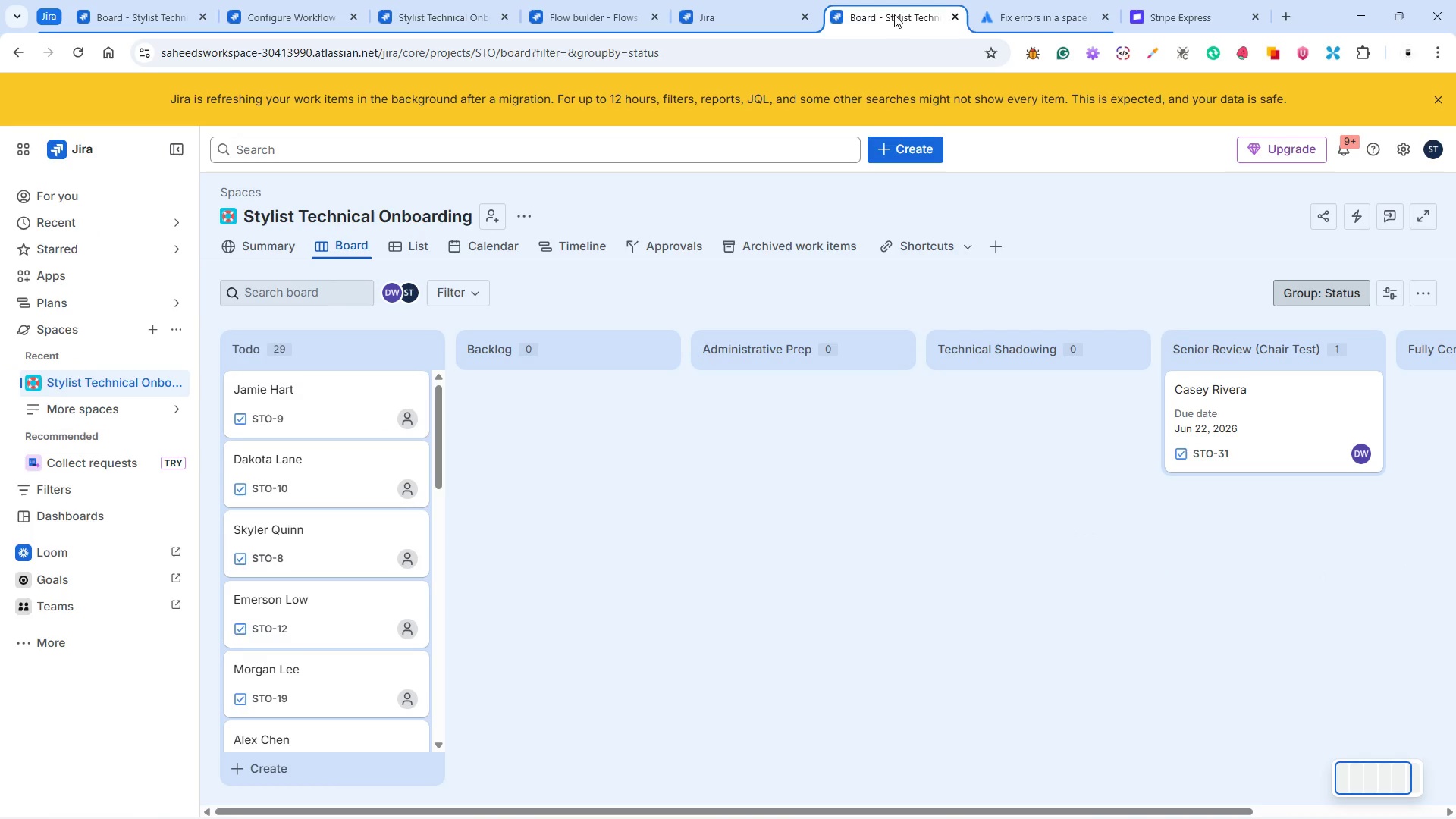 
mouse_move([1037, 17])
 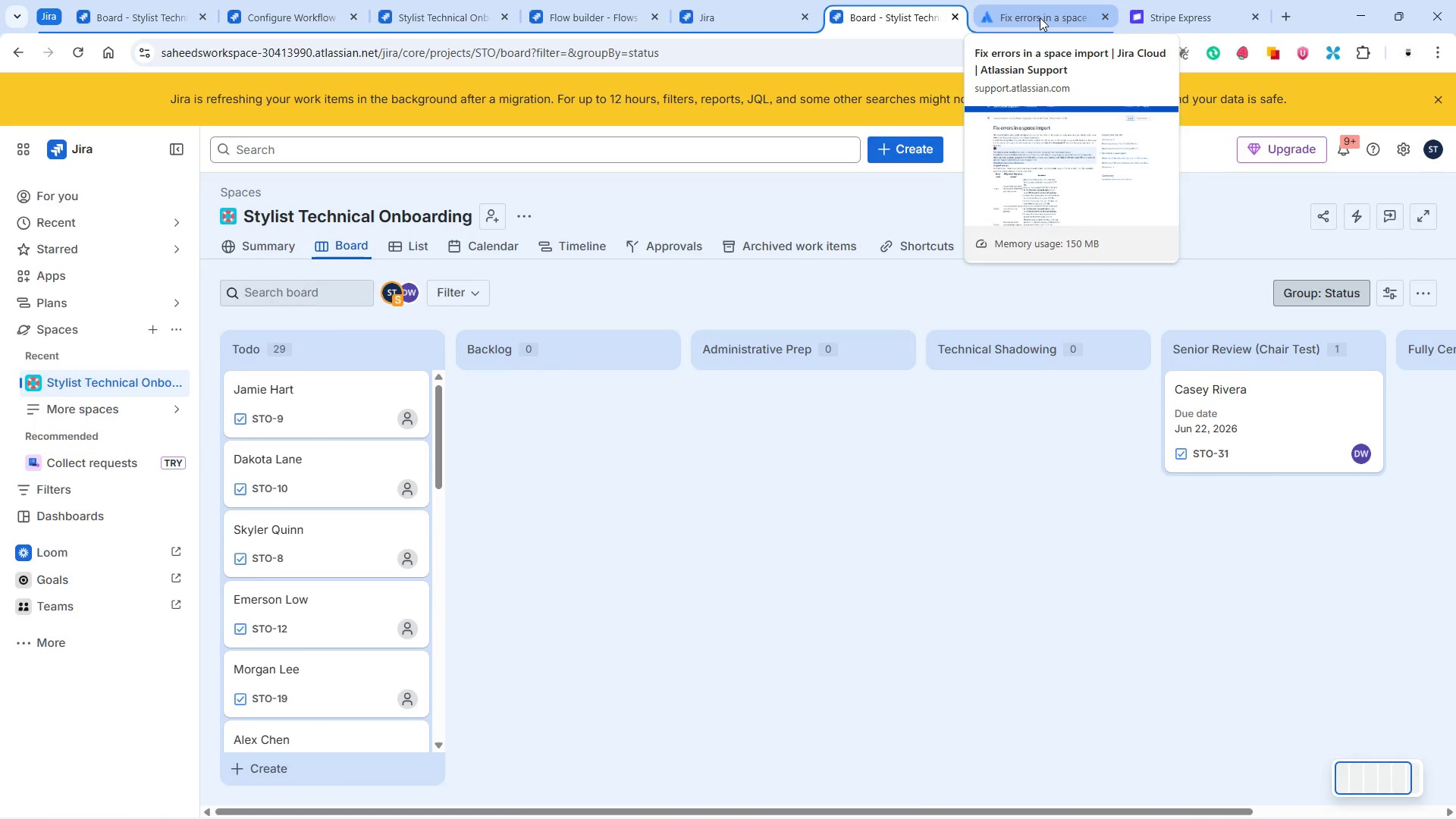 
left_click([1040, 17])
 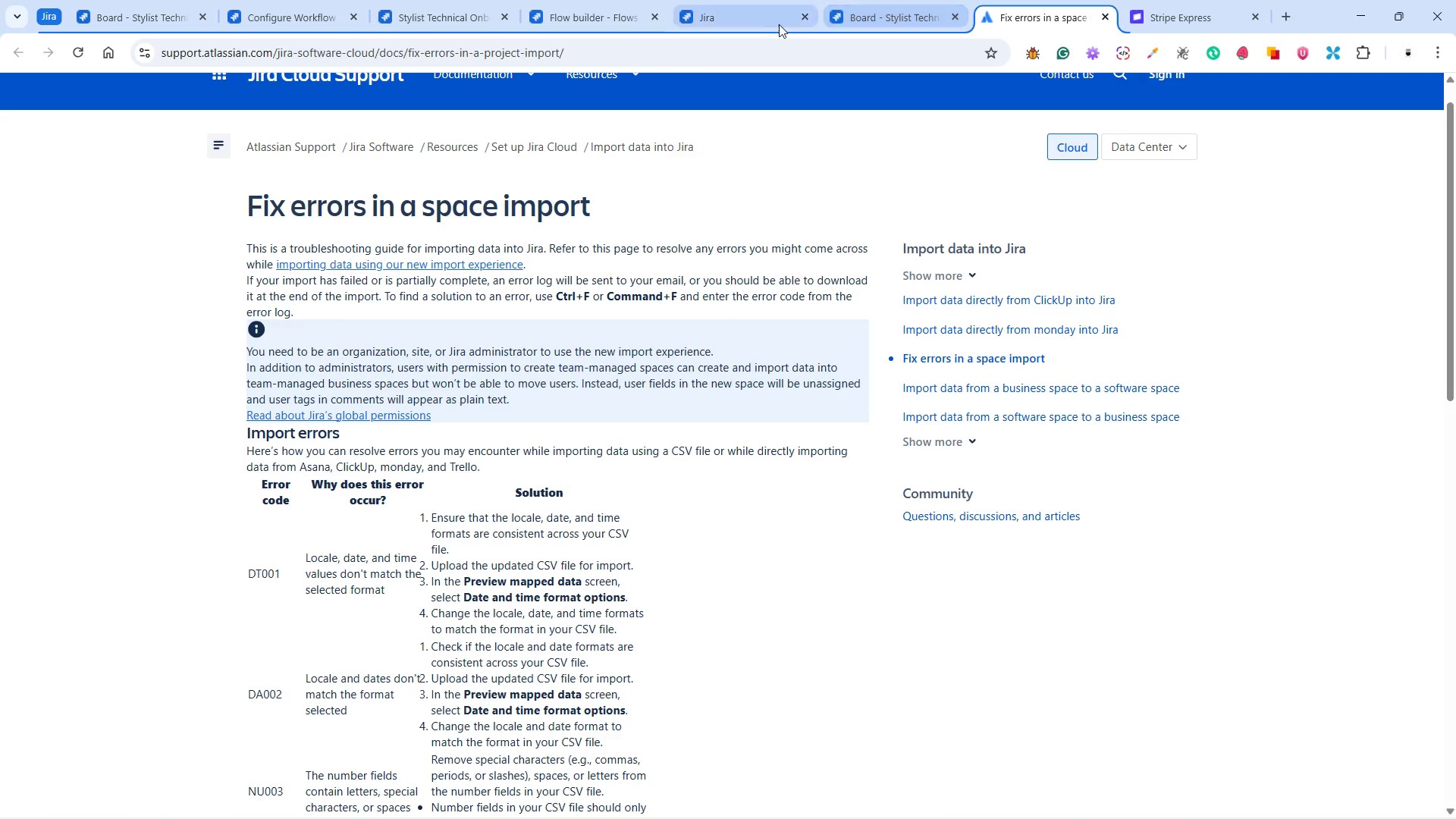 
left_click([763, 16])
 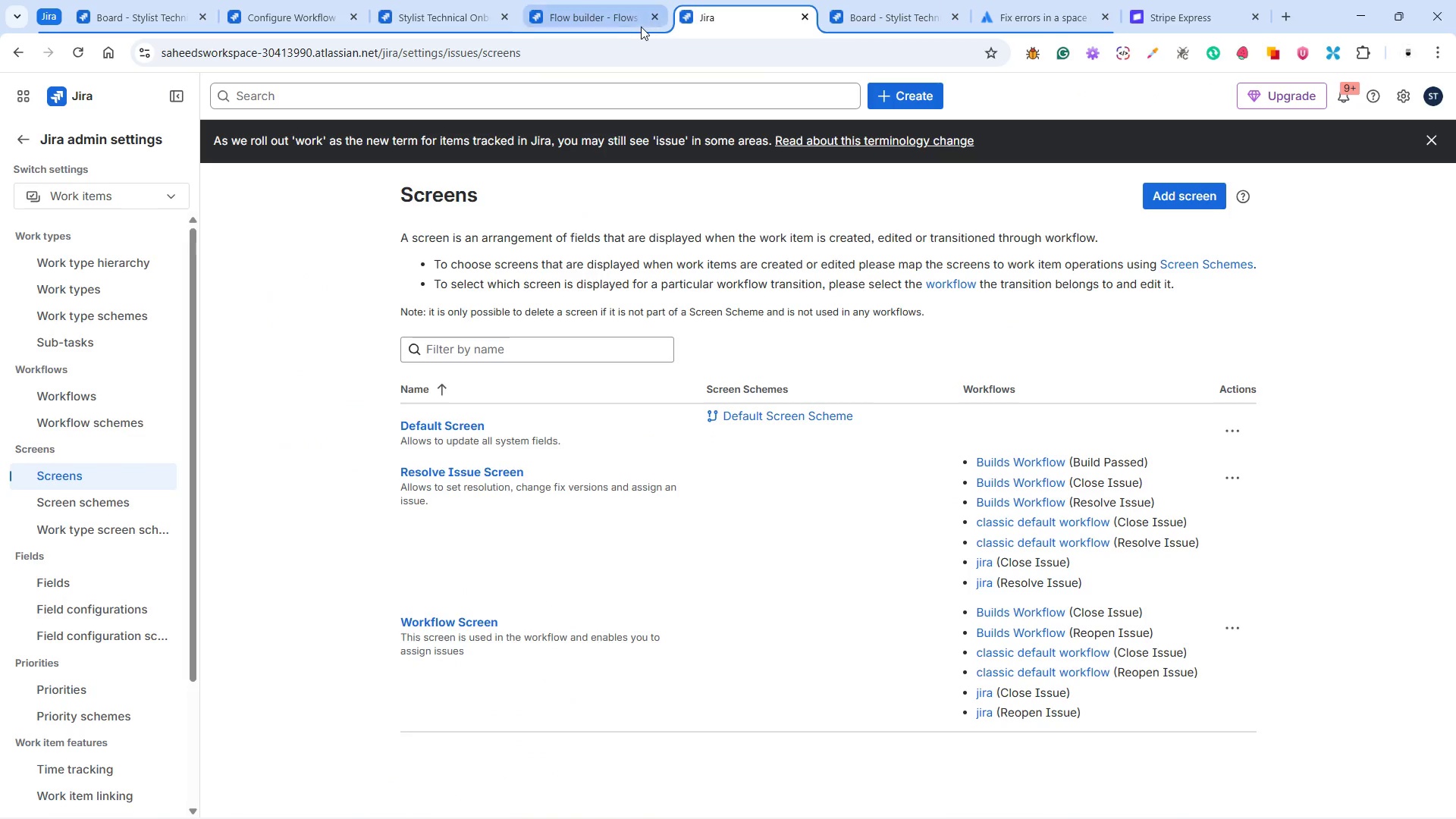 
left_click([603, 19])
 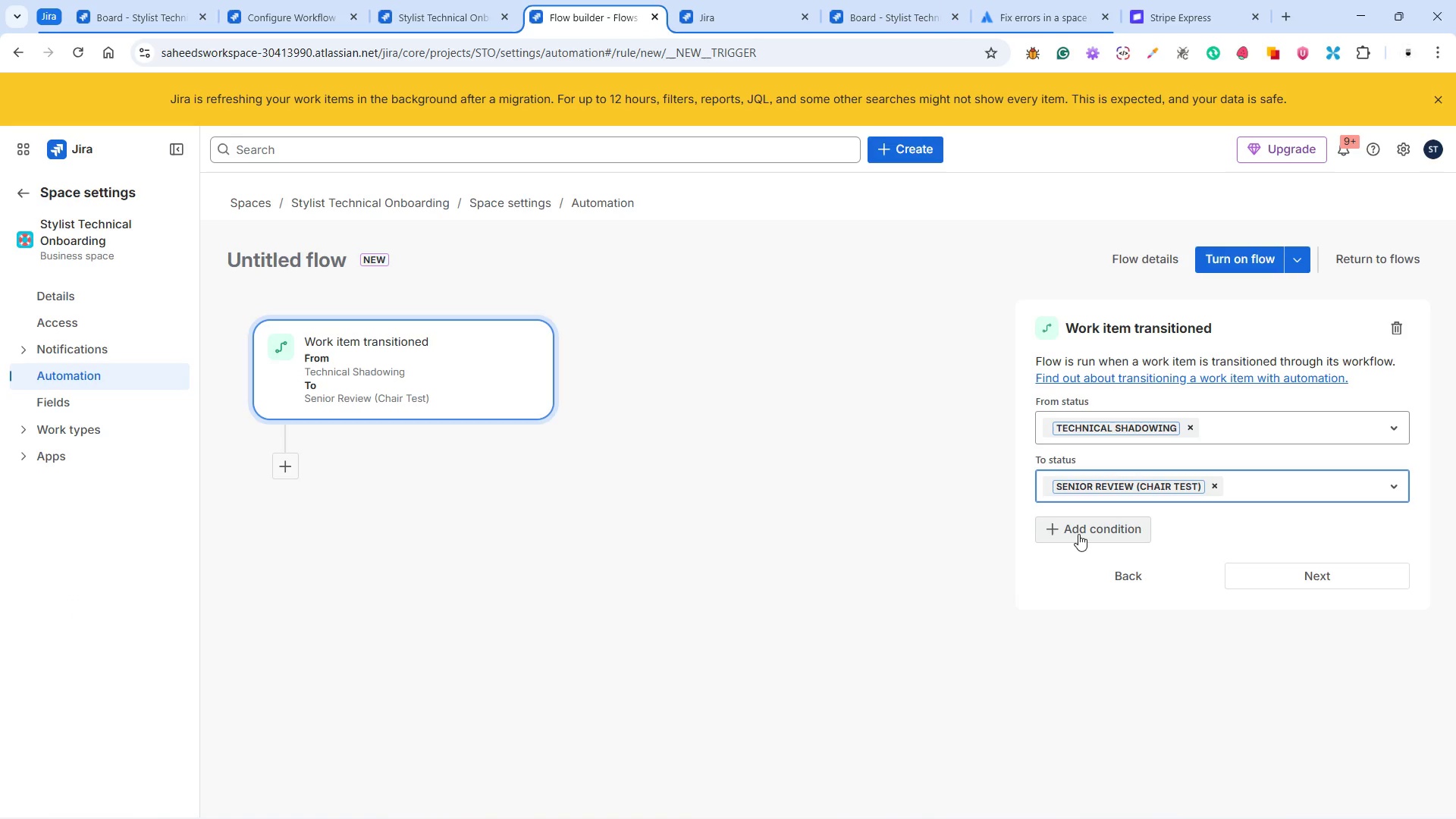 
wait(5.02)
 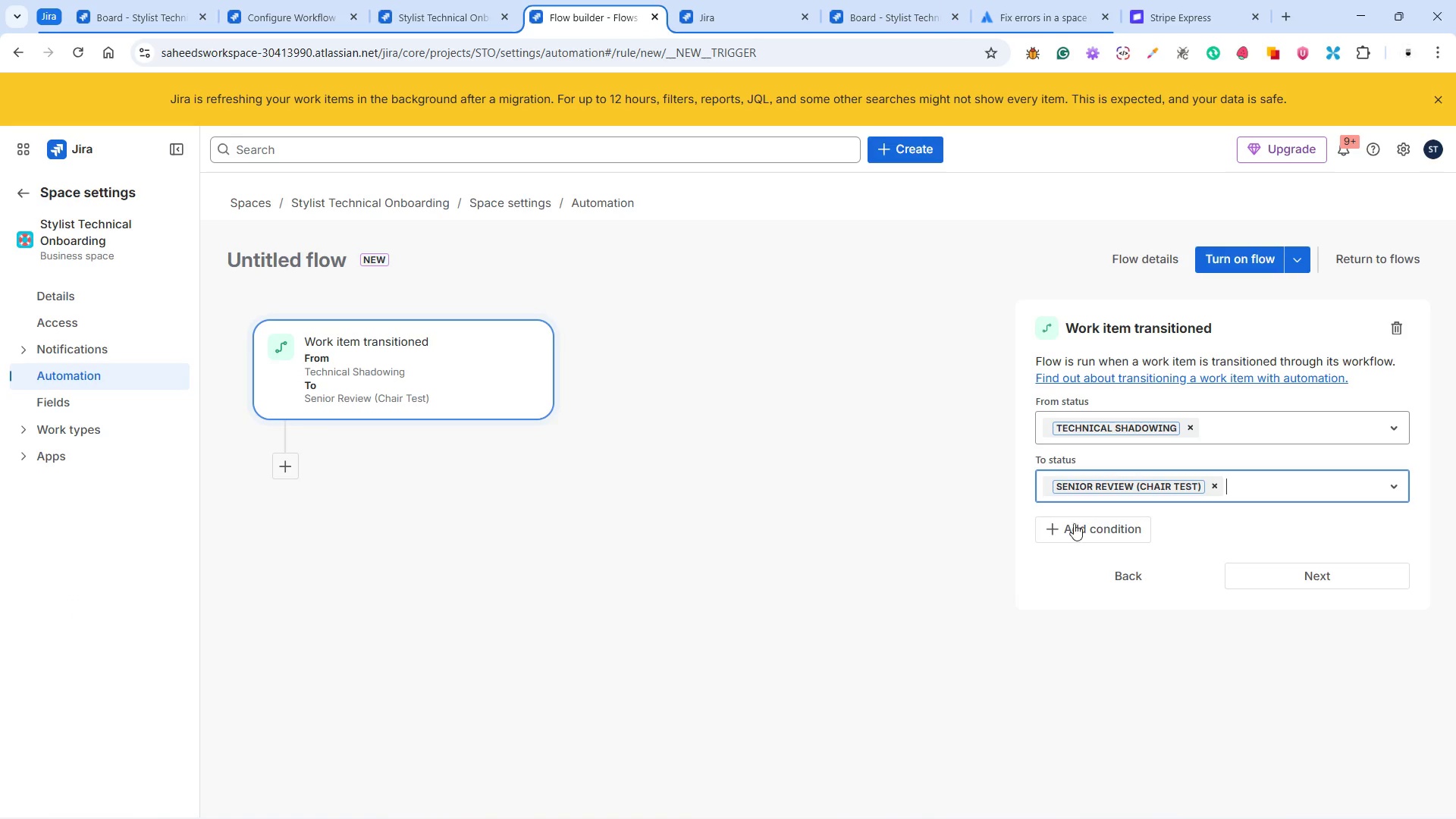 
left_click([1078, 534])
 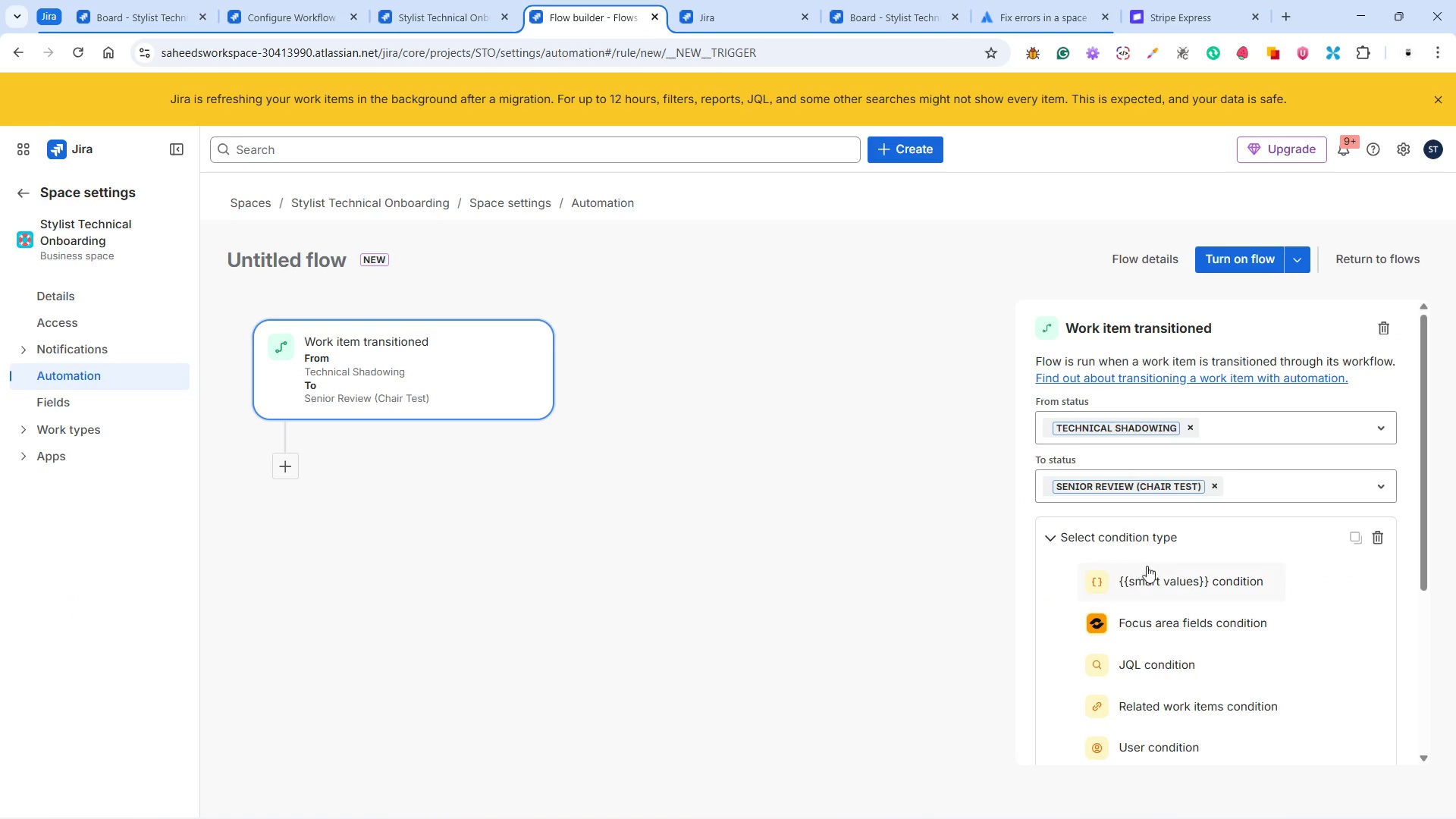 
scroll: coordinate [1203, 569], scroll_direction: down, amount: 5.0
 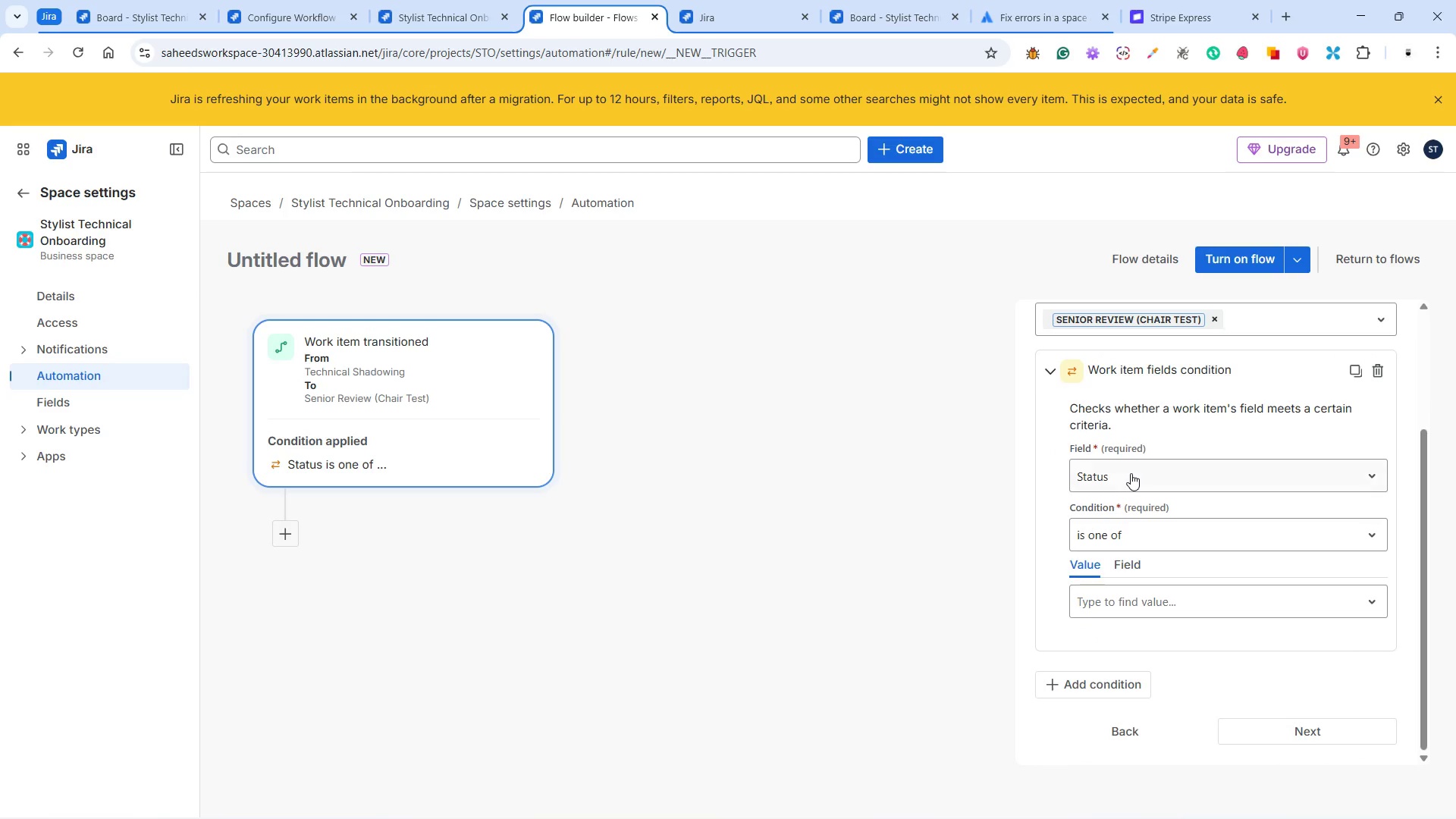 
left_click([1131, 473])
 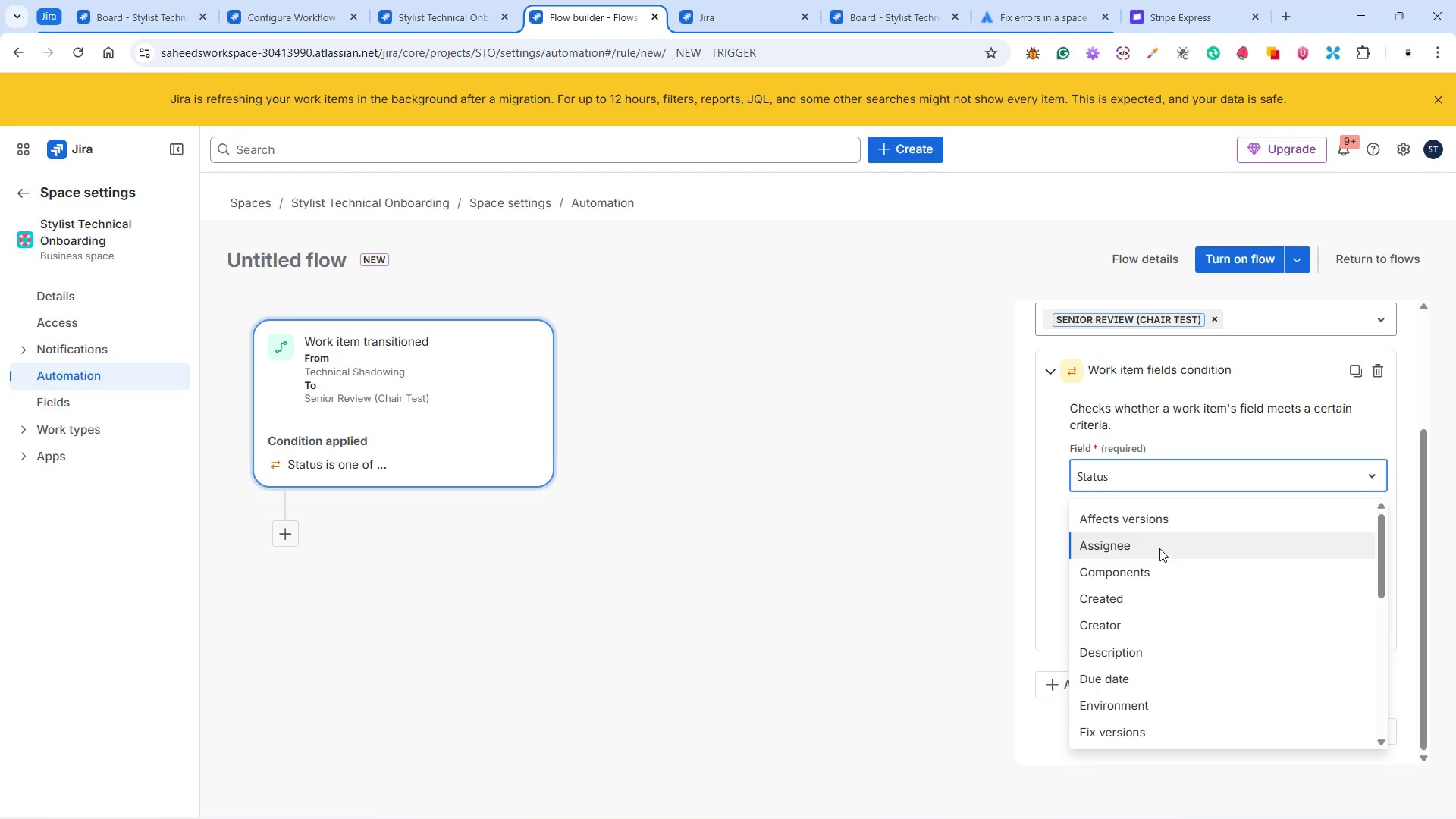 
left_click([1158, 546])
 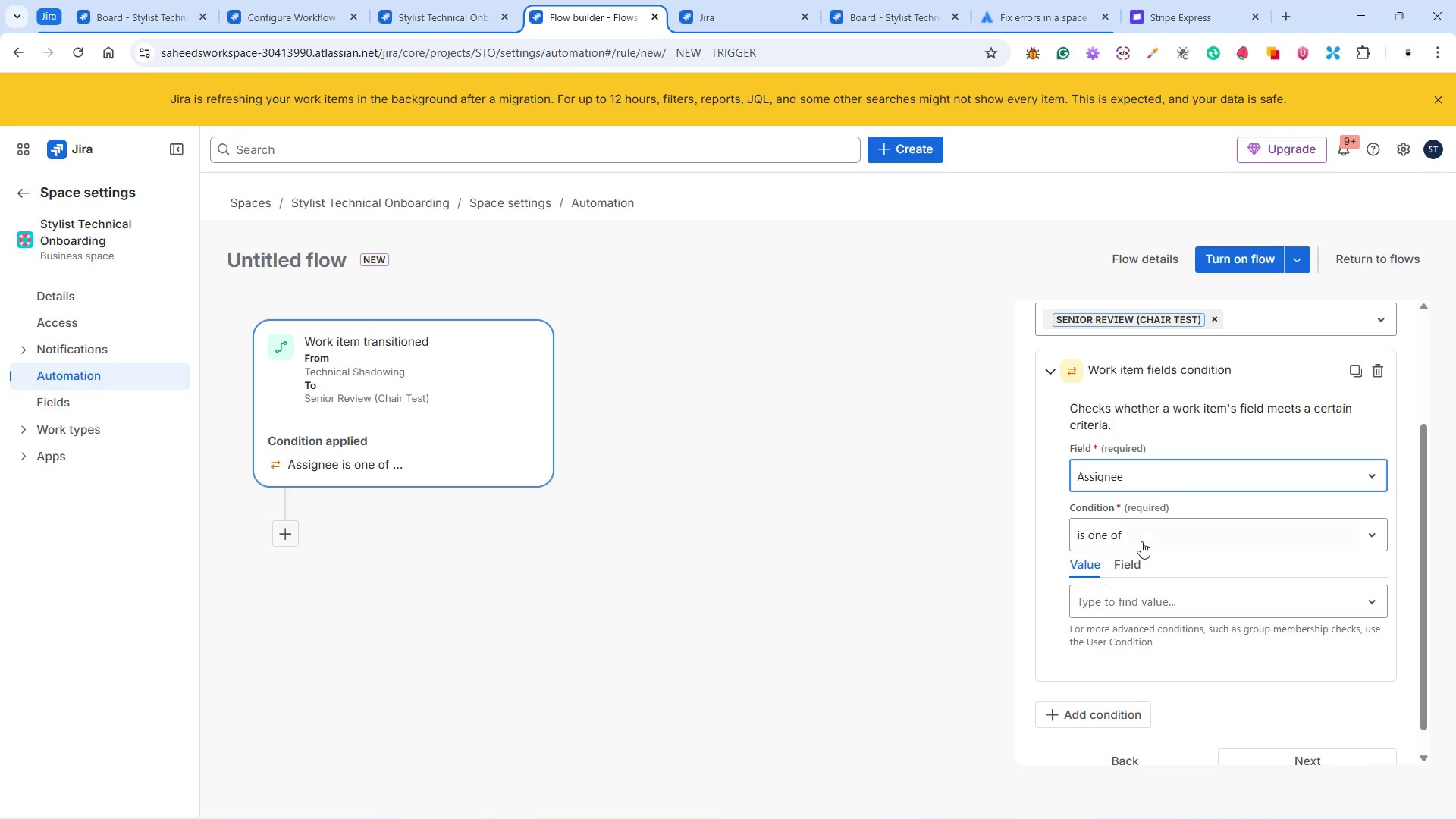 
left_click([1140, 537])
 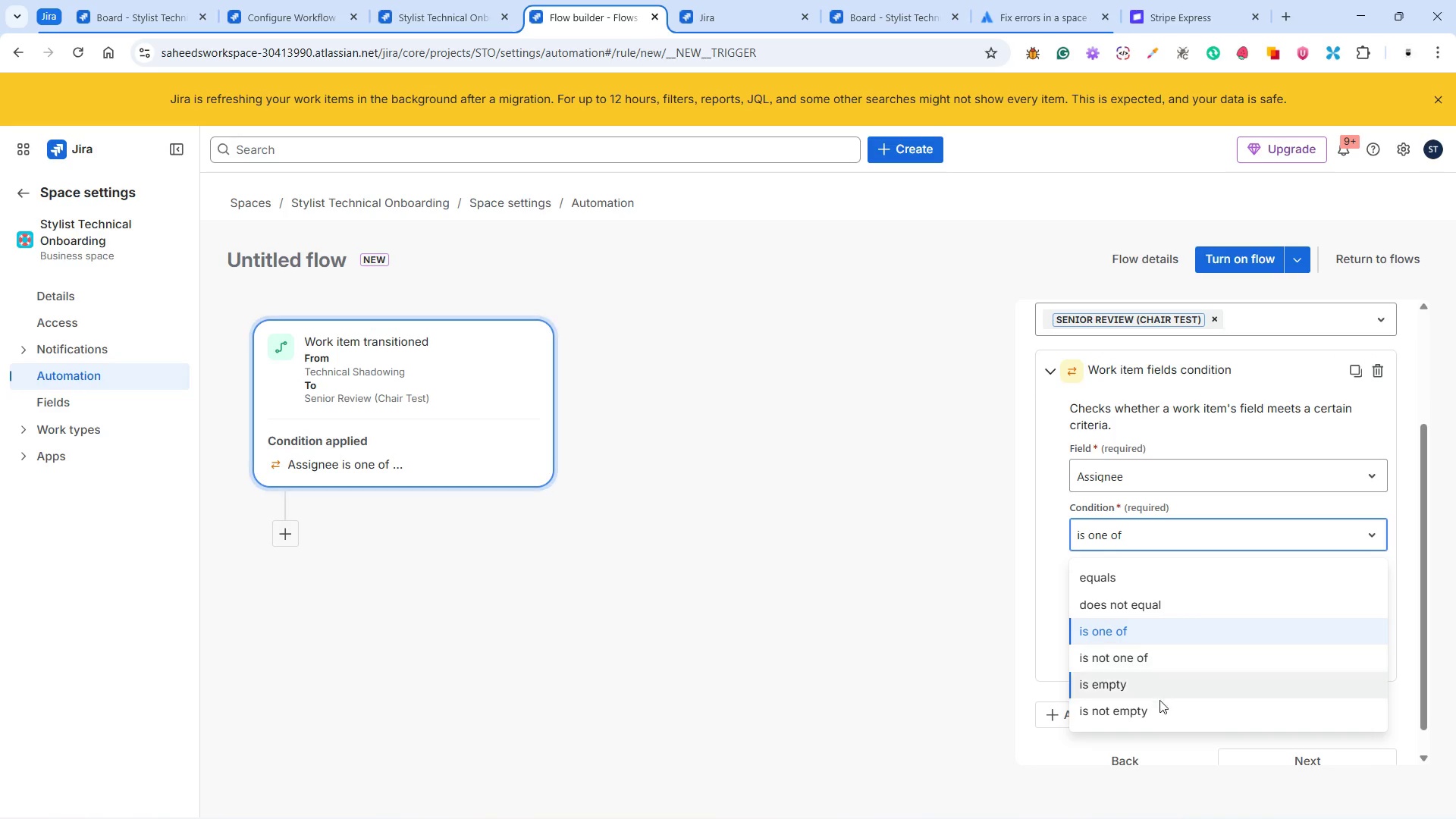 
left_click([1149, 711])
 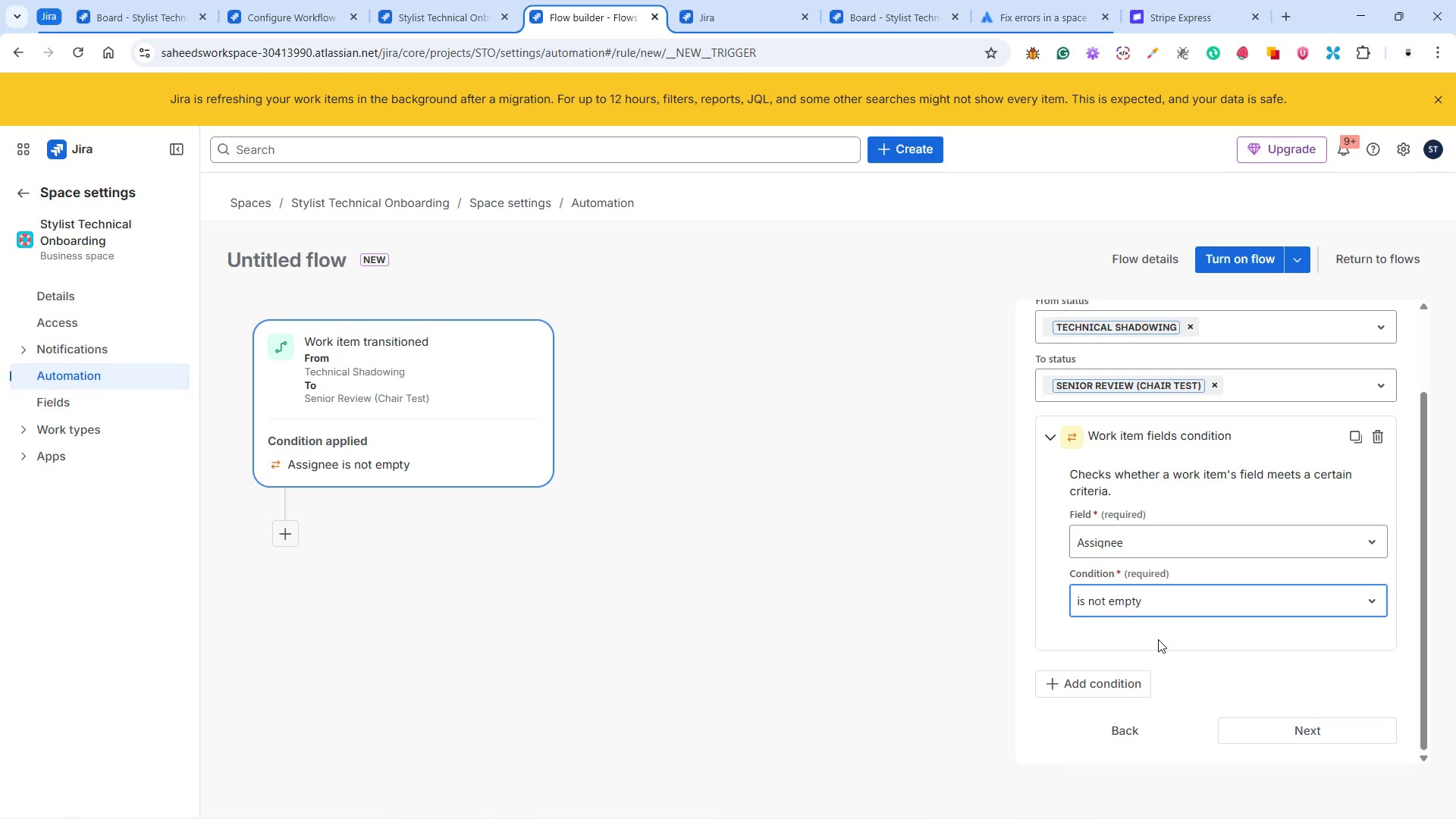 
left_click([1159, 631])
 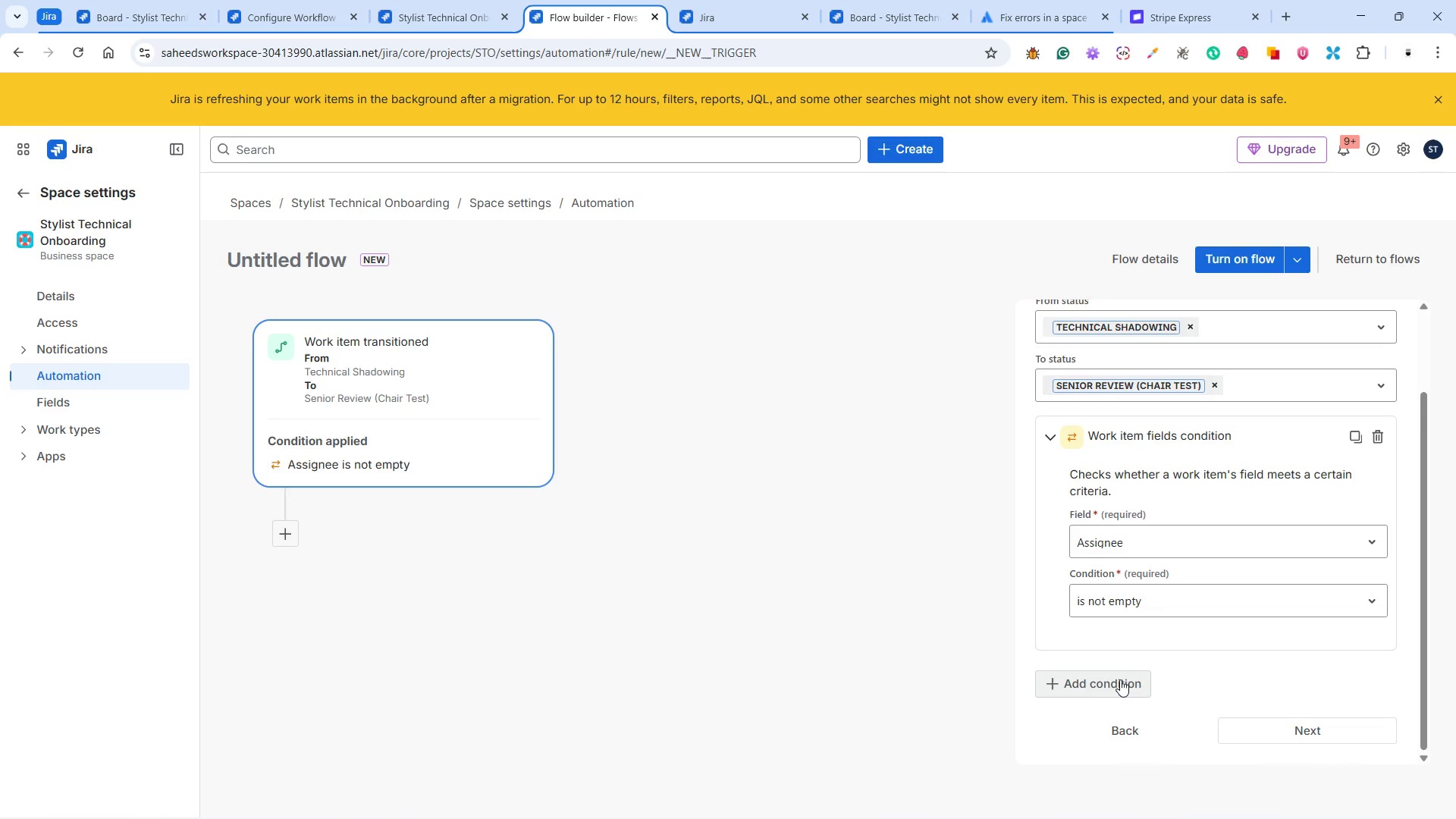 
wait(122.41)
 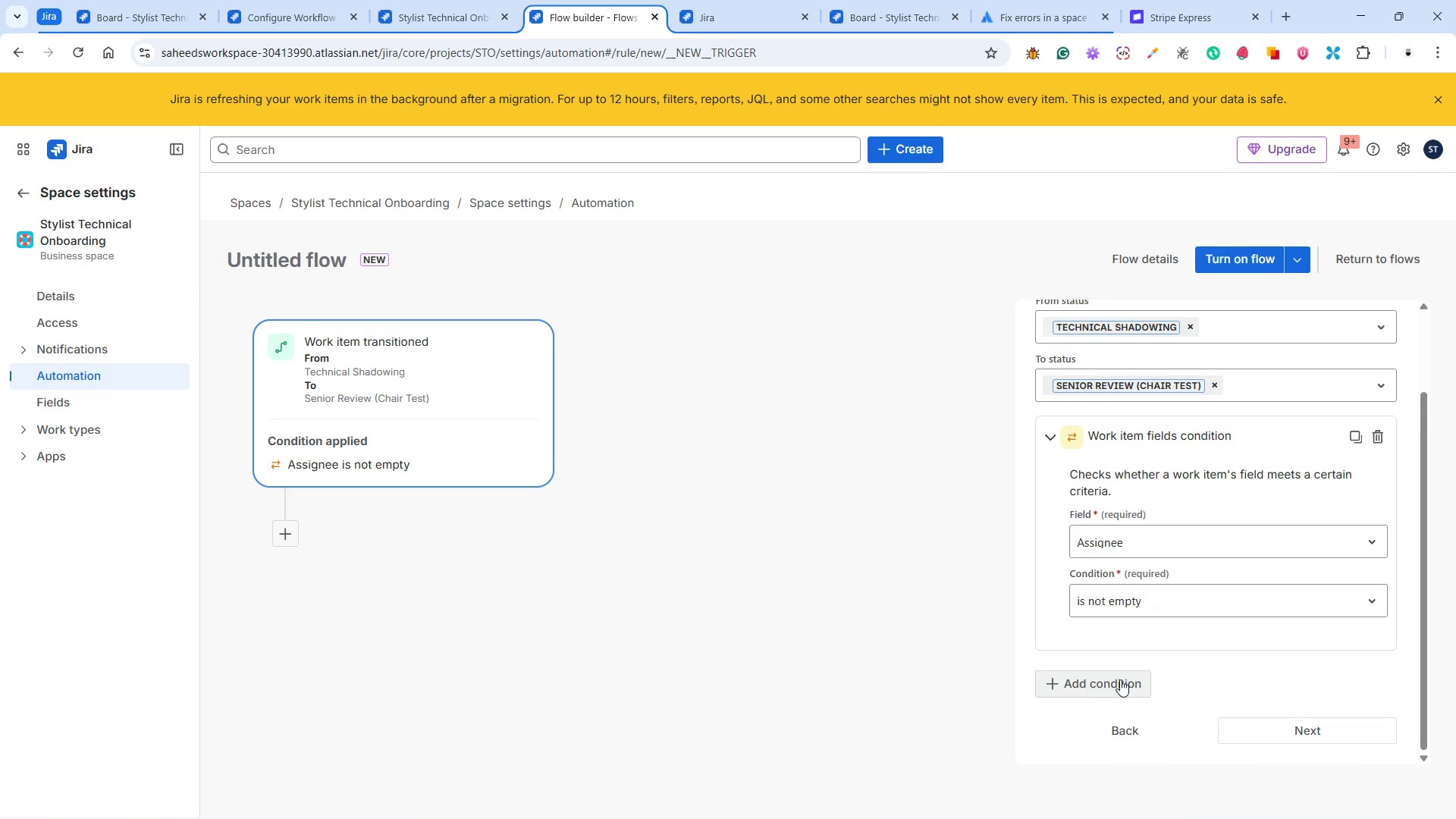 
left_click([1111, 686])
 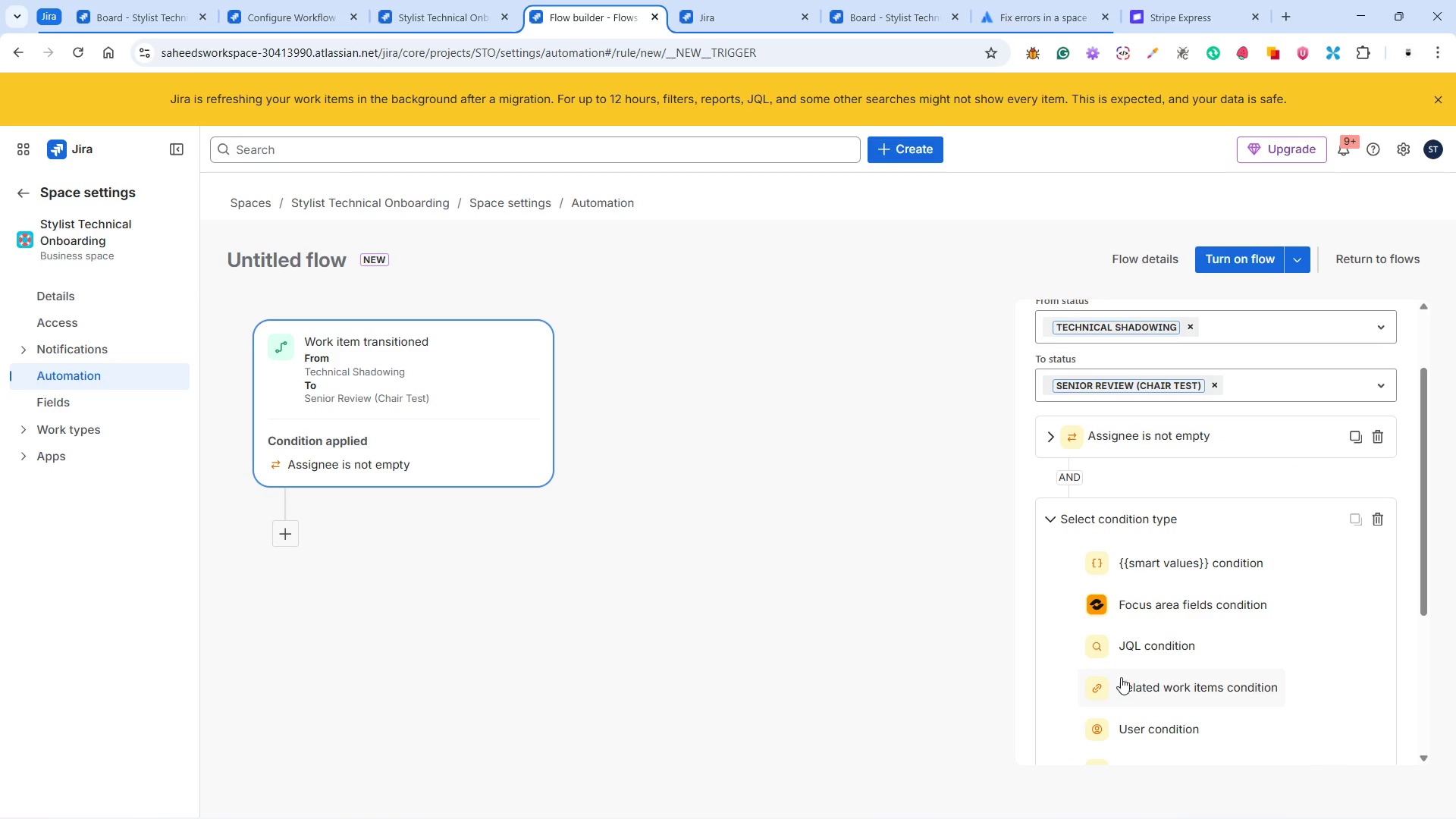 
scroll: coordinate [1183, 650], scroll_direction: down, amount: 3.0
 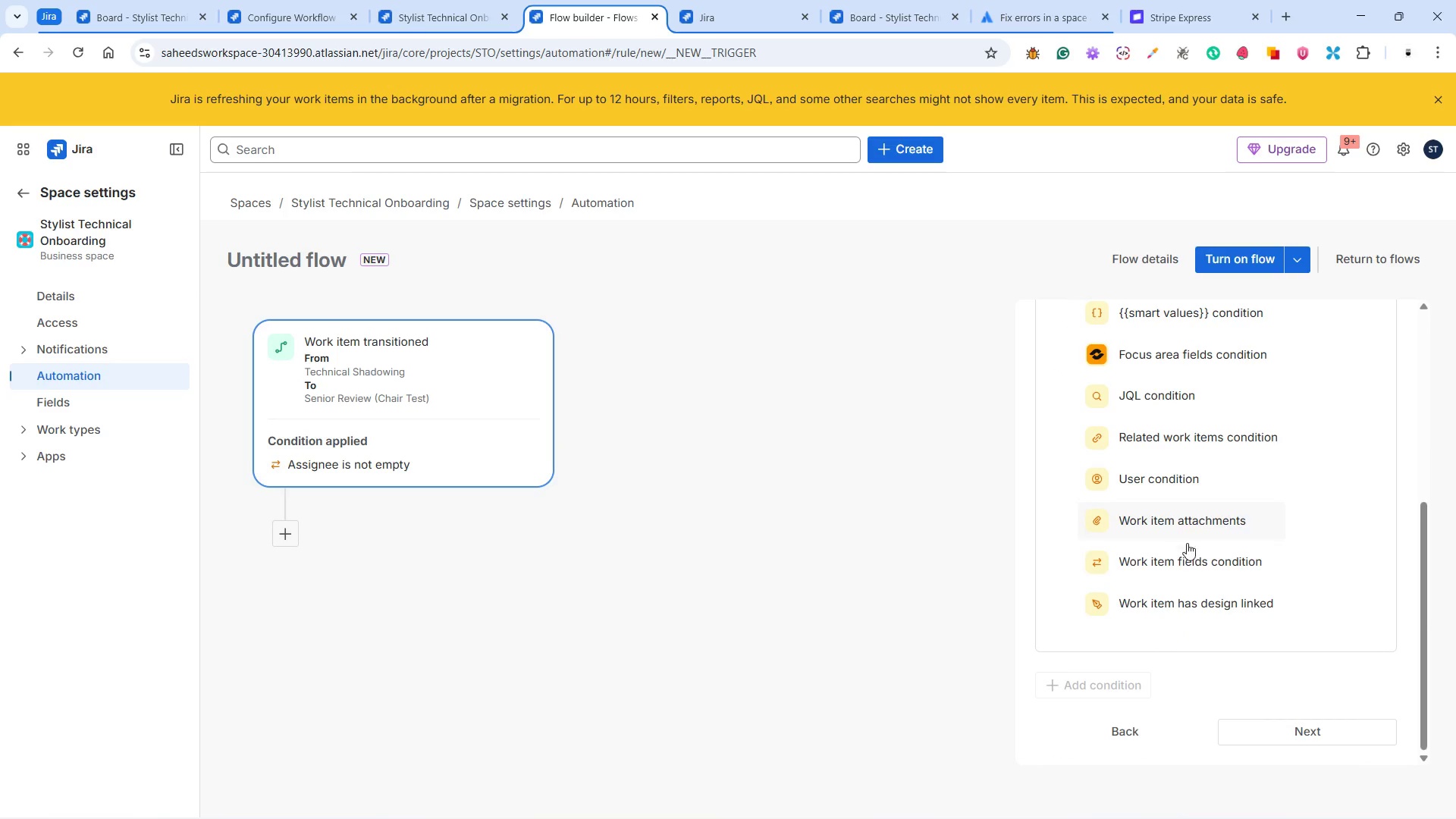 
left_click([1188, 560])
 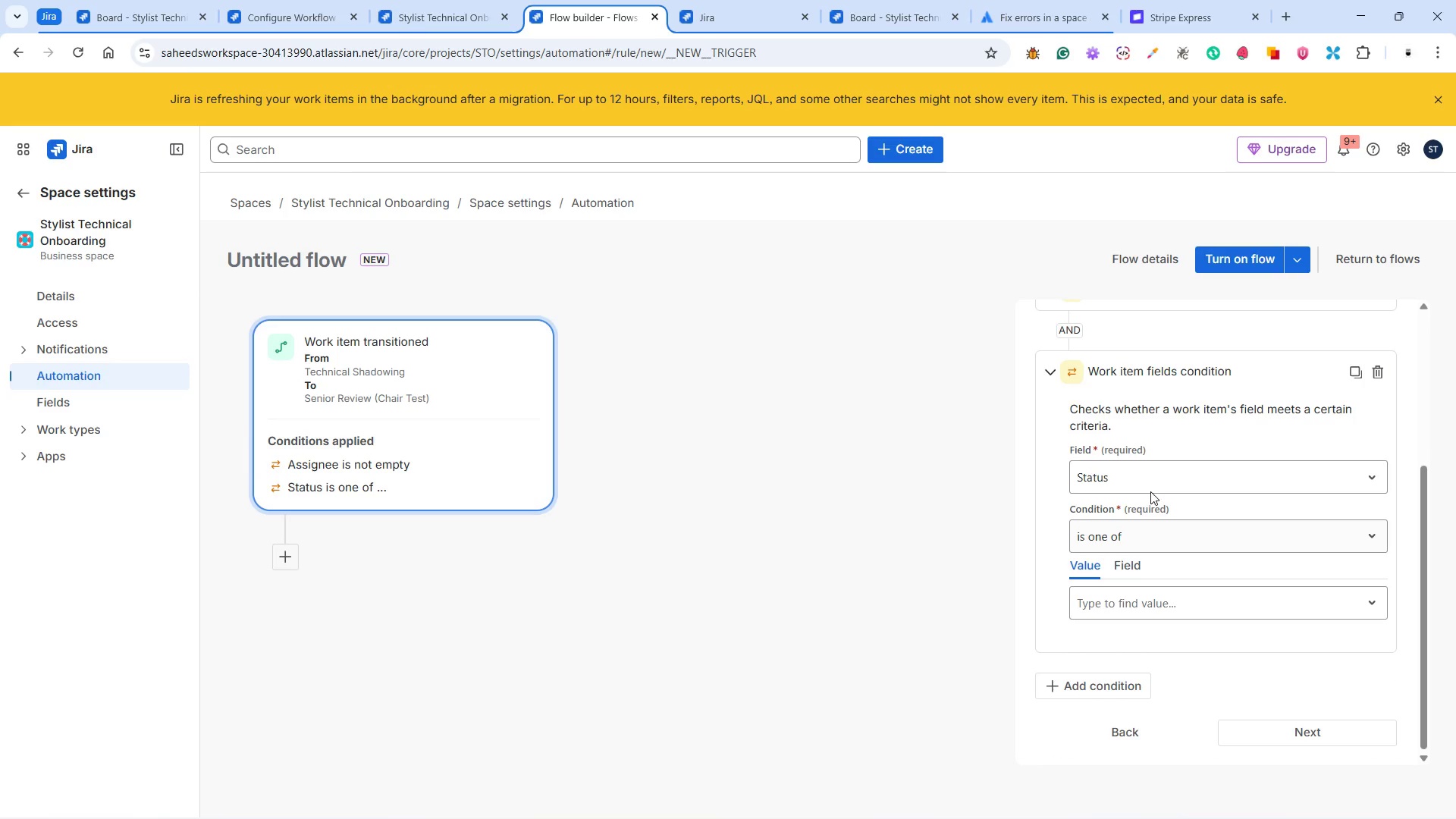 
left_click([1147, 477])
 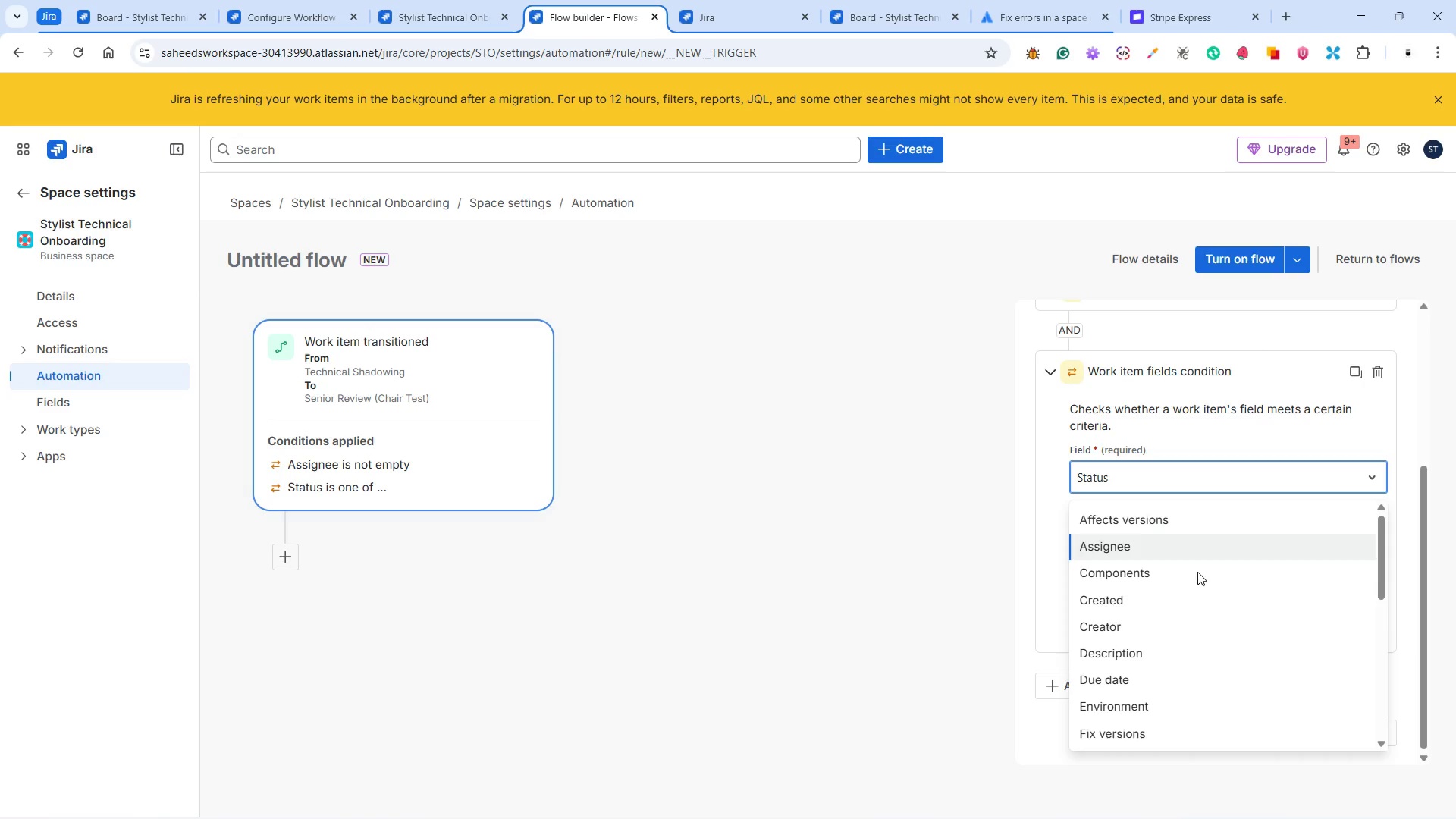 
scroll: coordinate [1196, 626], scroll_direction: down, amount: 8.0
 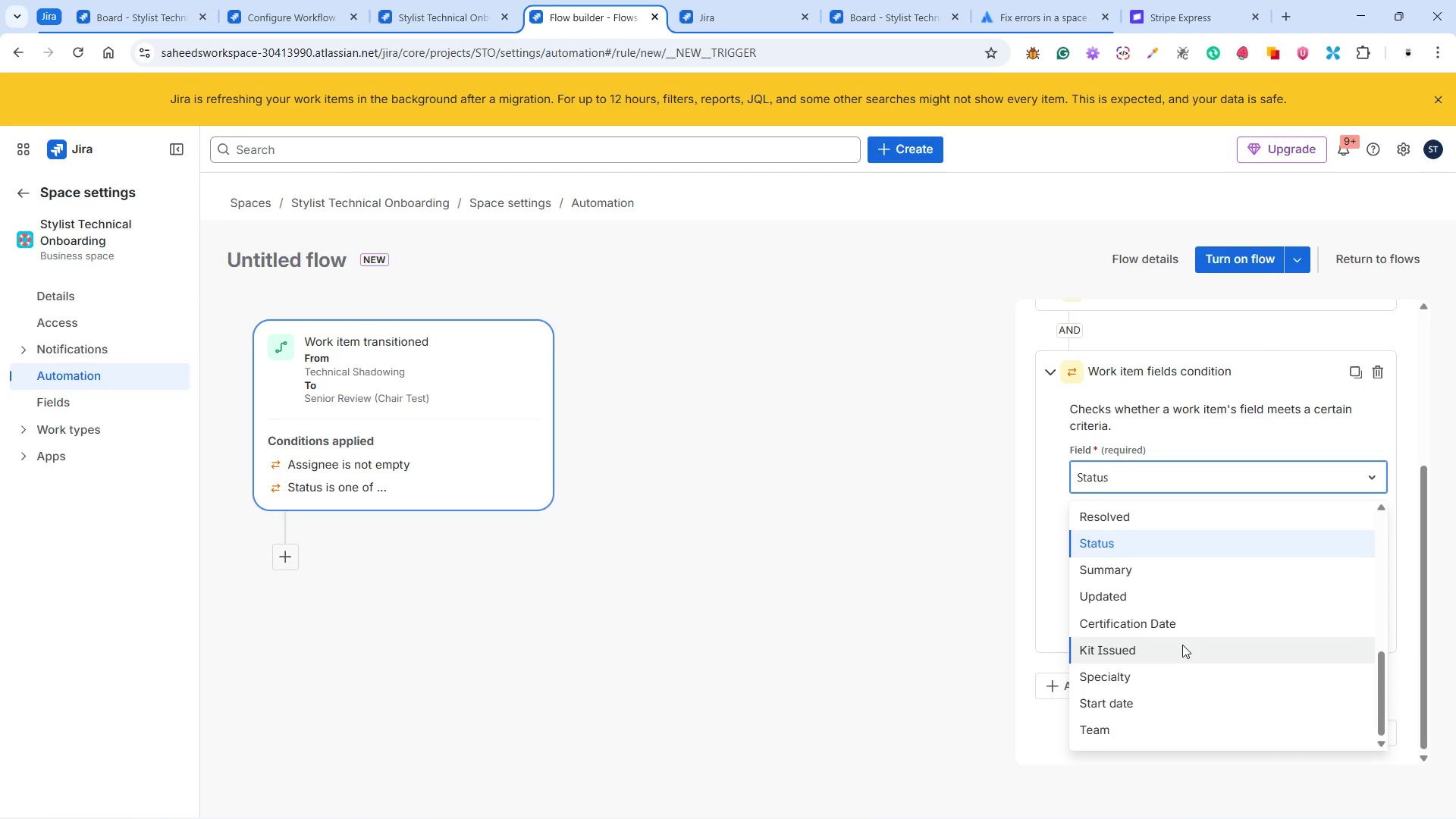 
scroll: coordinate [1179, 633], scroll_direction: up, amount: 11.0
 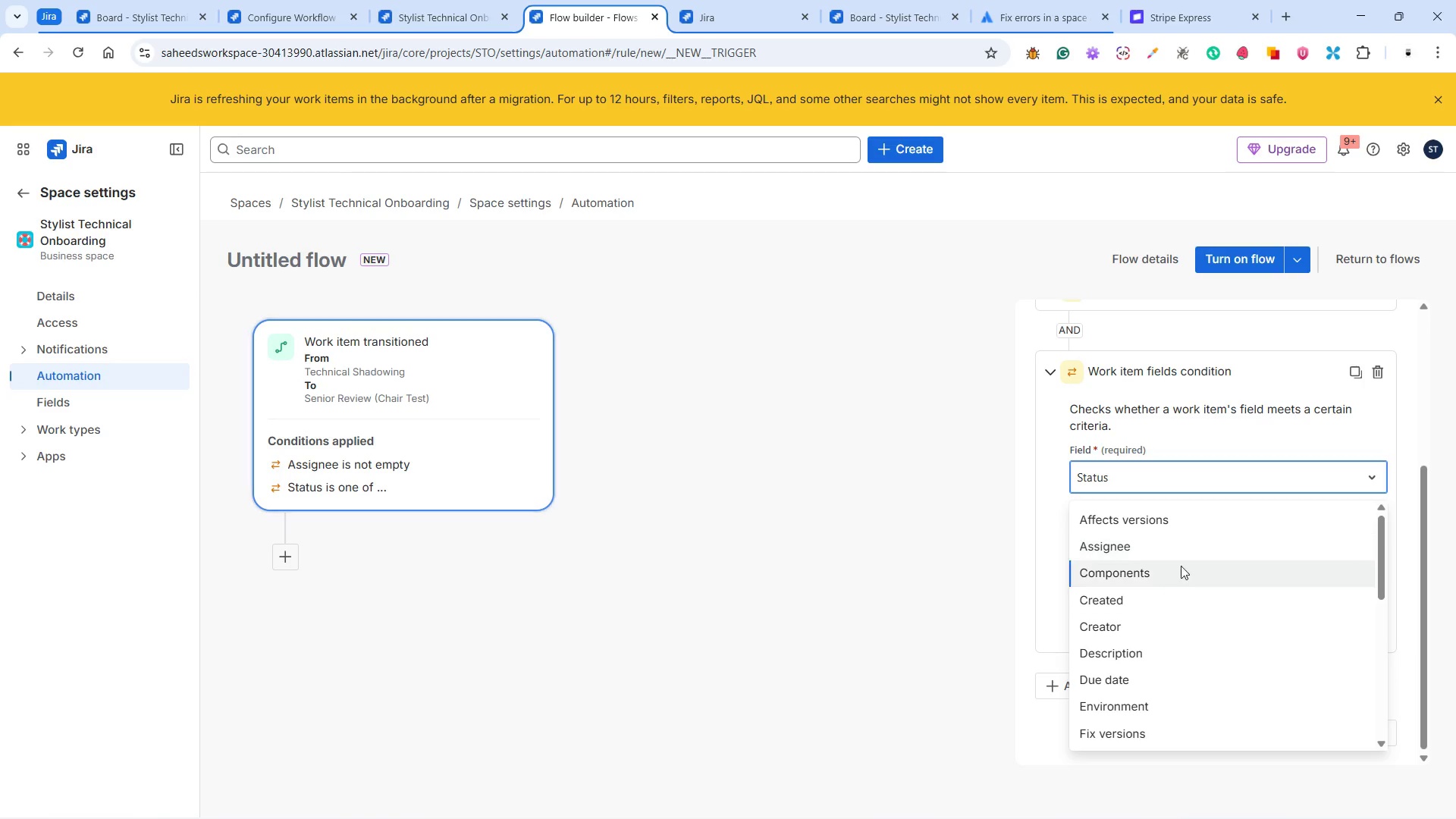 
scroll: coordinate [1177, 580], scroll_direction: down, amount: 4.0
 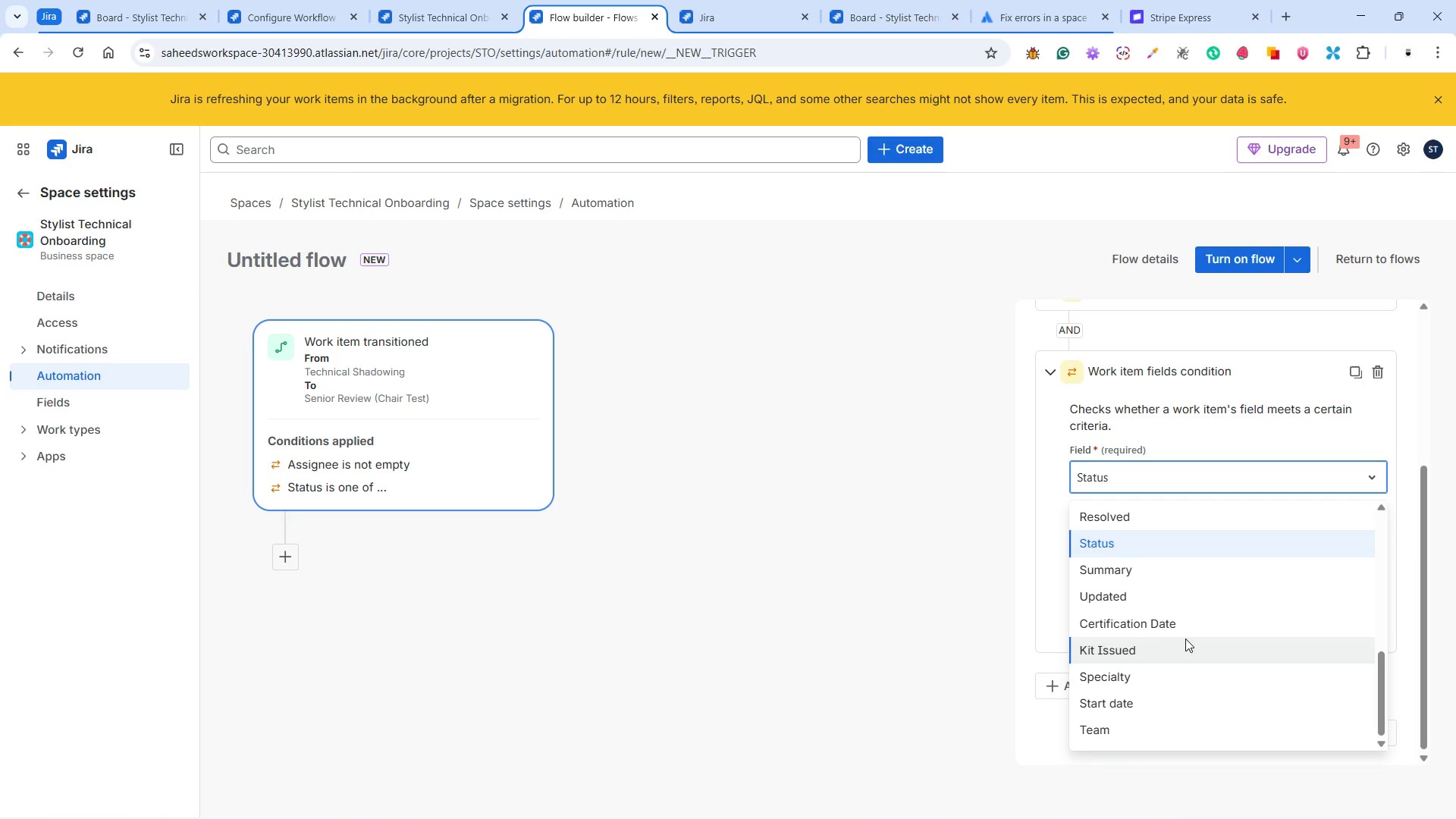 
scroll: coordinate [1182, 632], scroll_direction: up, amount: 8.0
 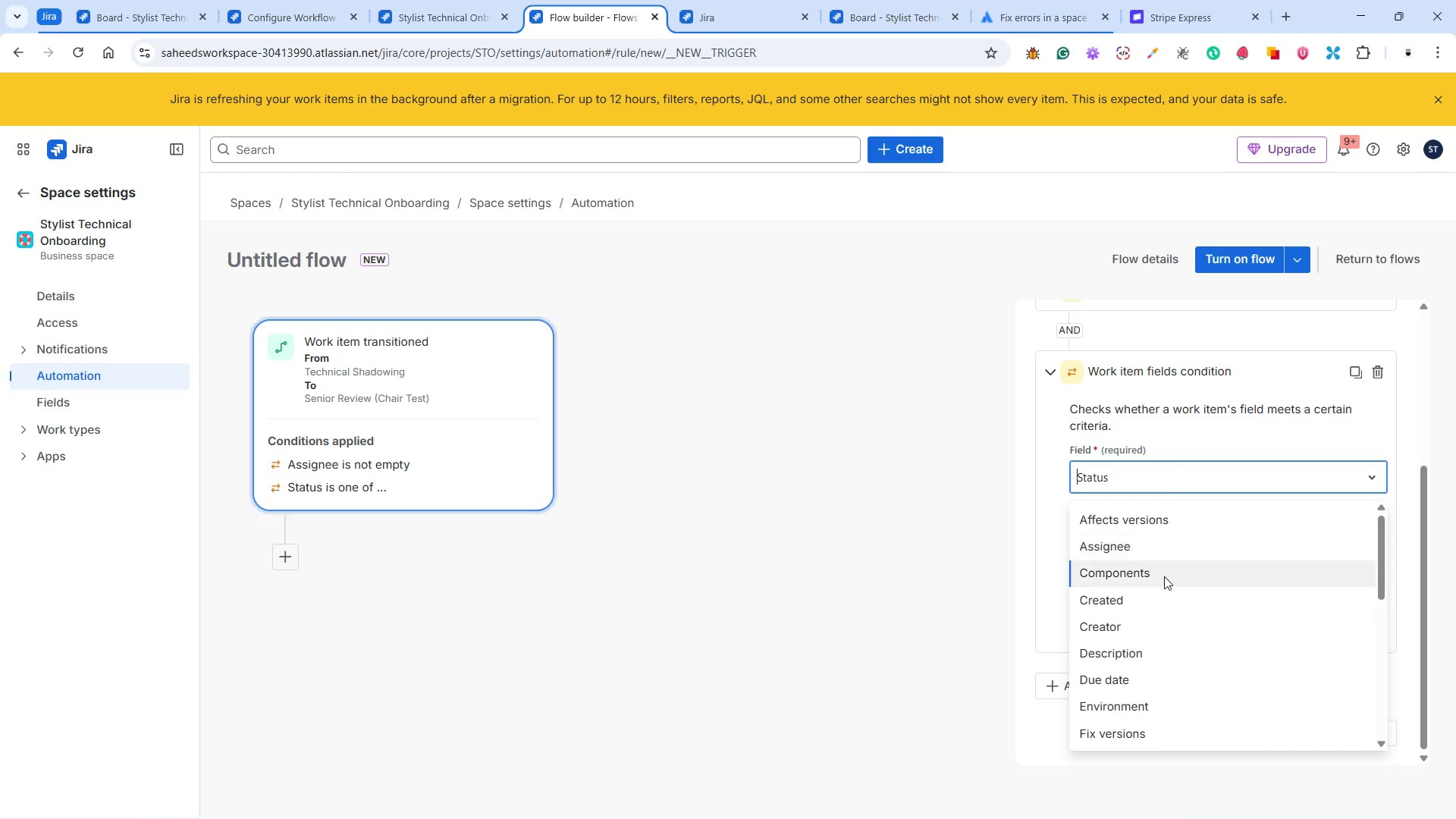 
scroll: coordinate [1153, 587], scroll_direction: down, amount: 5.0
 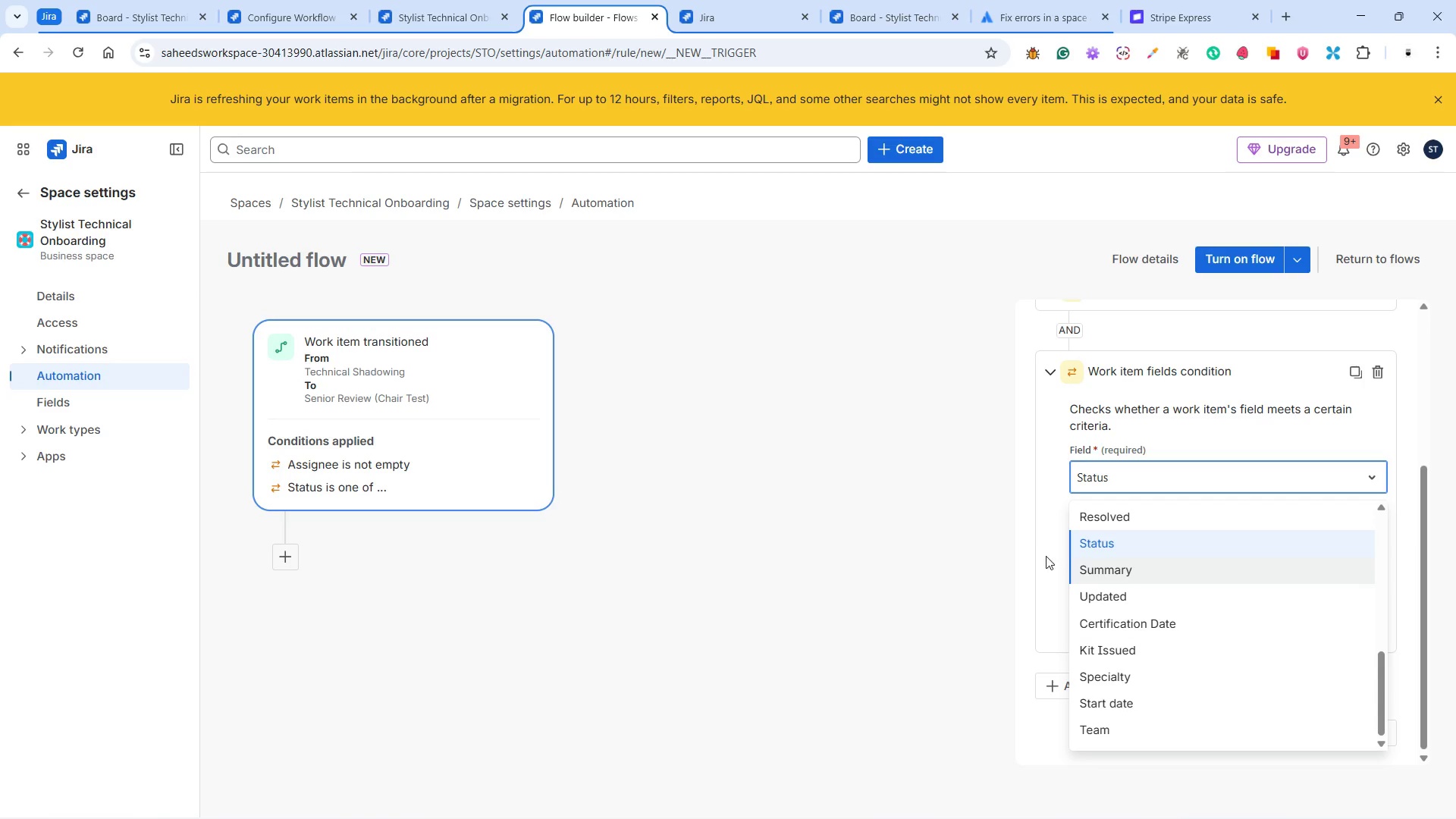 
left_click([1034, 554])
 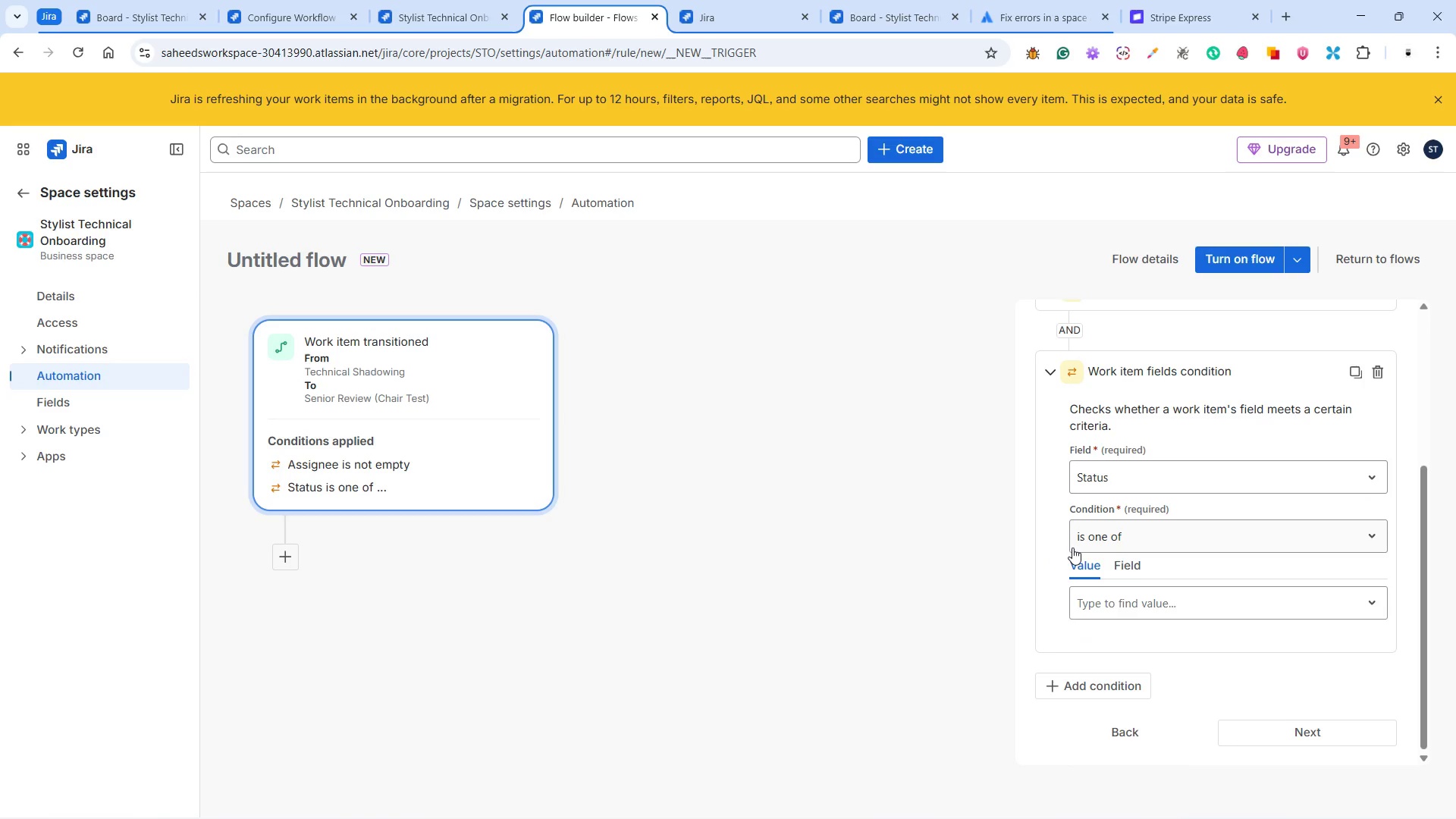 
scroll: coordinate [1077, 545], scroll_direction: up, amount: 4.0
 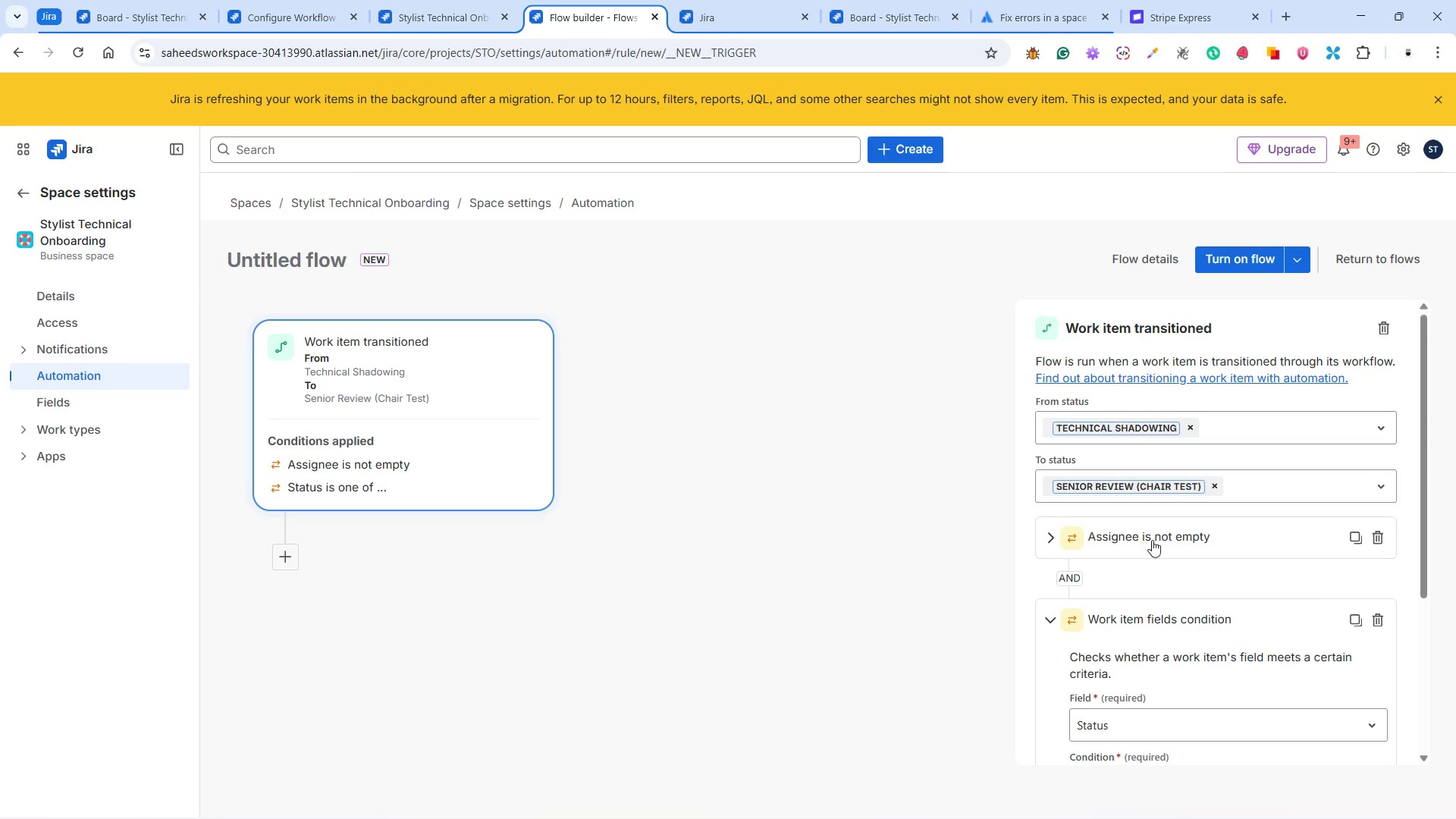 
wait(6.78)
 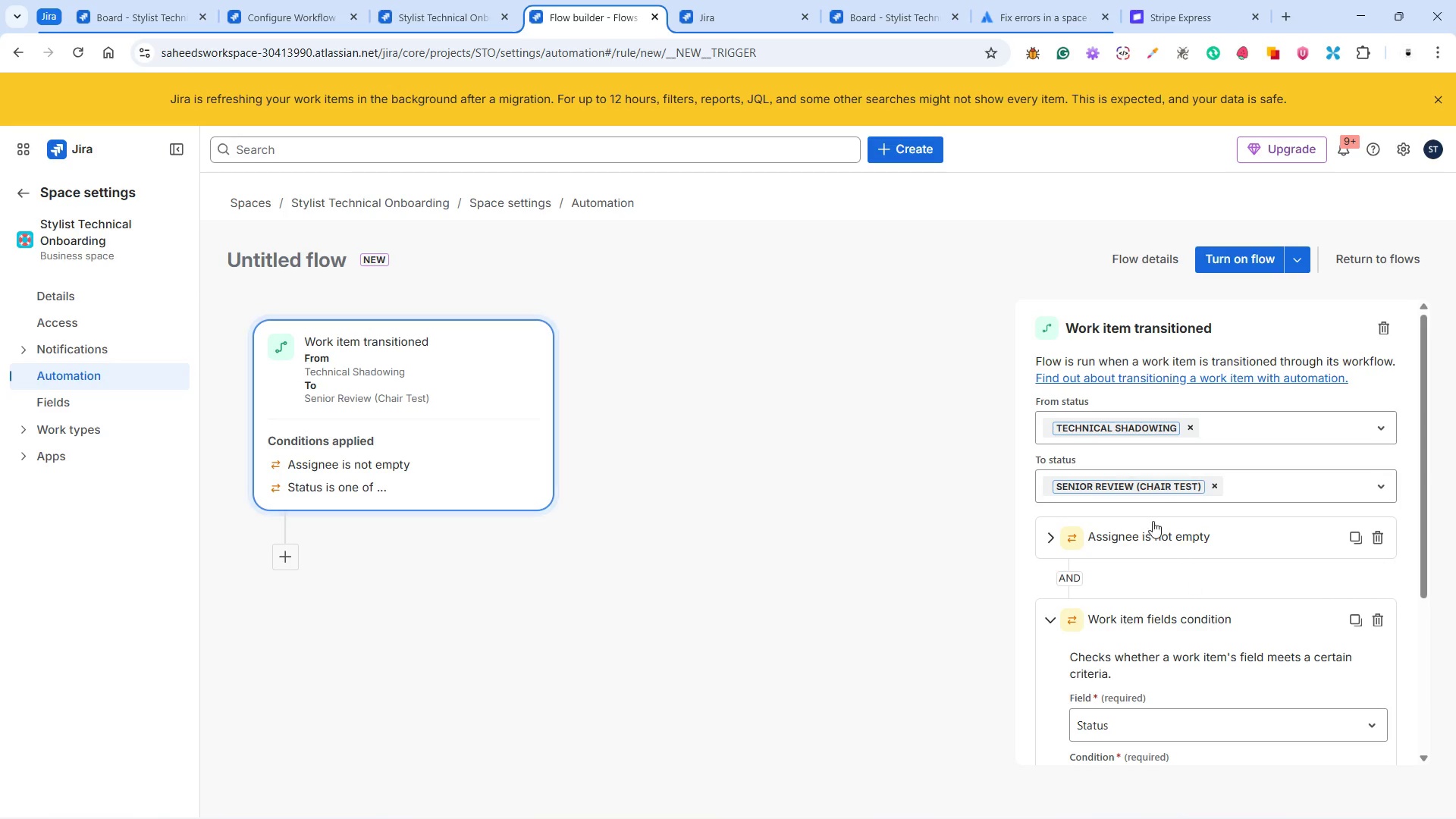 
scroll: coordinate [1213, 542], scroll_direction: down, amount: 2.0
 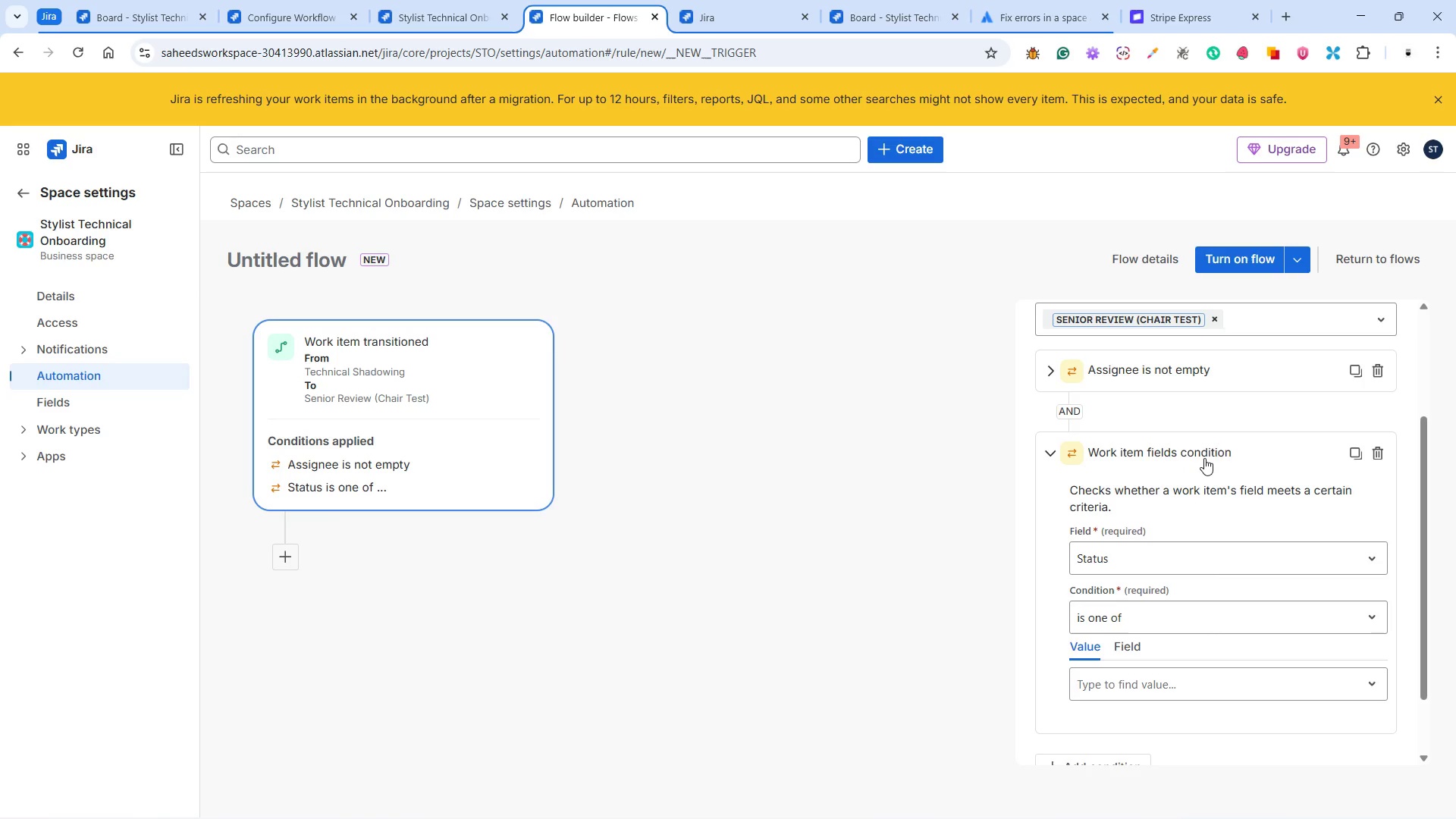 
wait(6.3)
 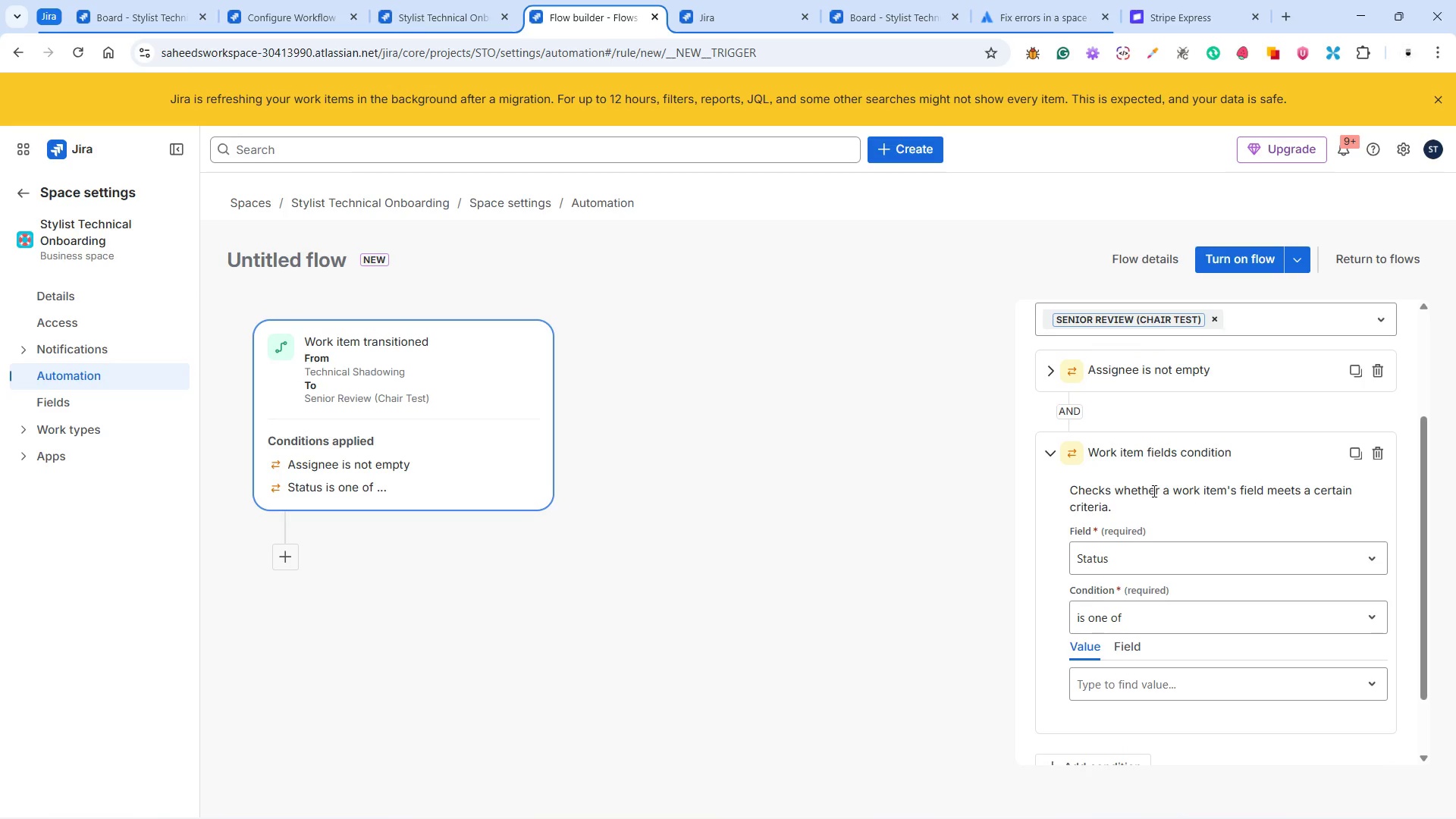 
left_click([1378, 453])
 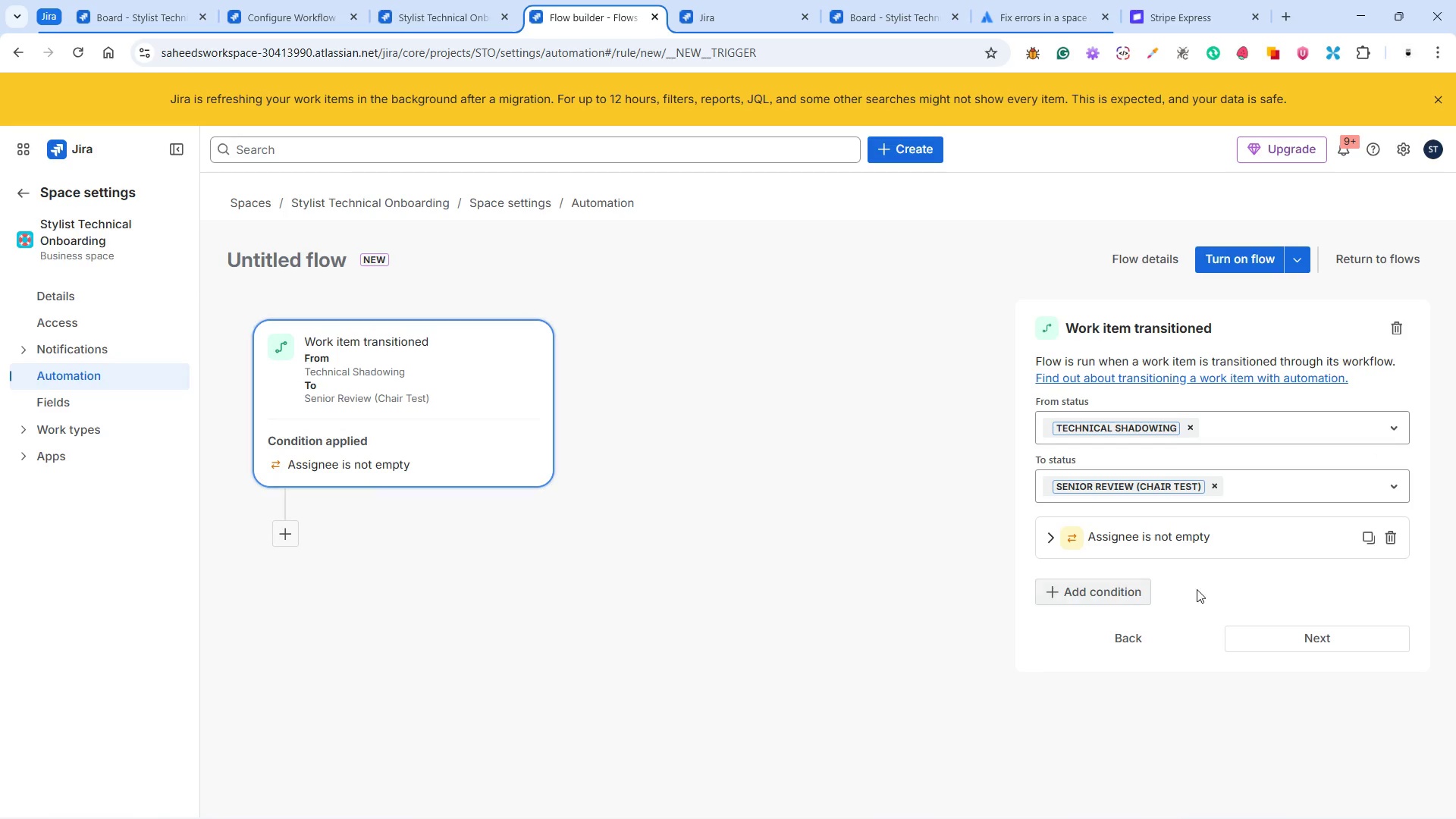 
left_click([1297, 635])
 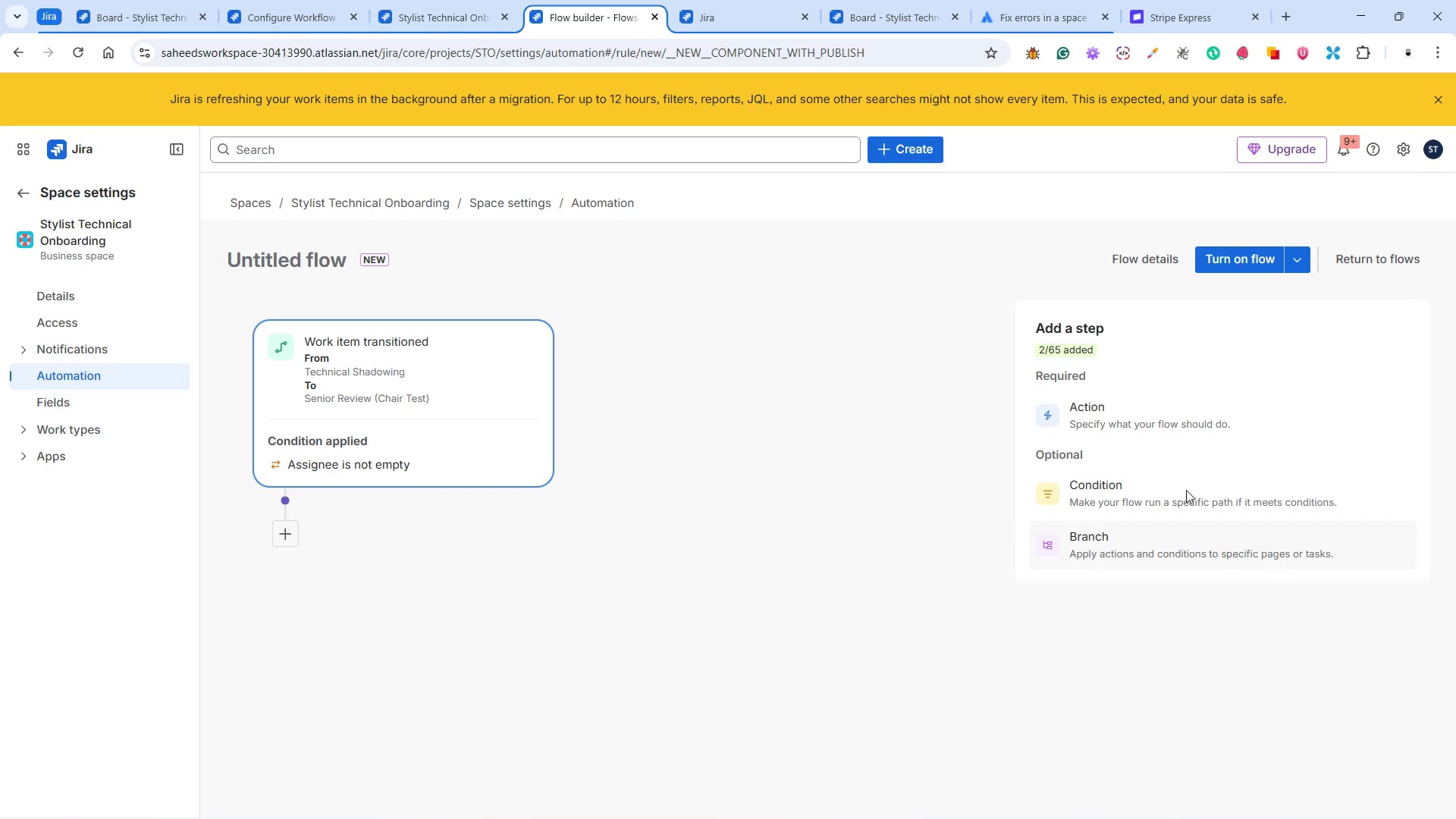 
left_click([1101, 400])
 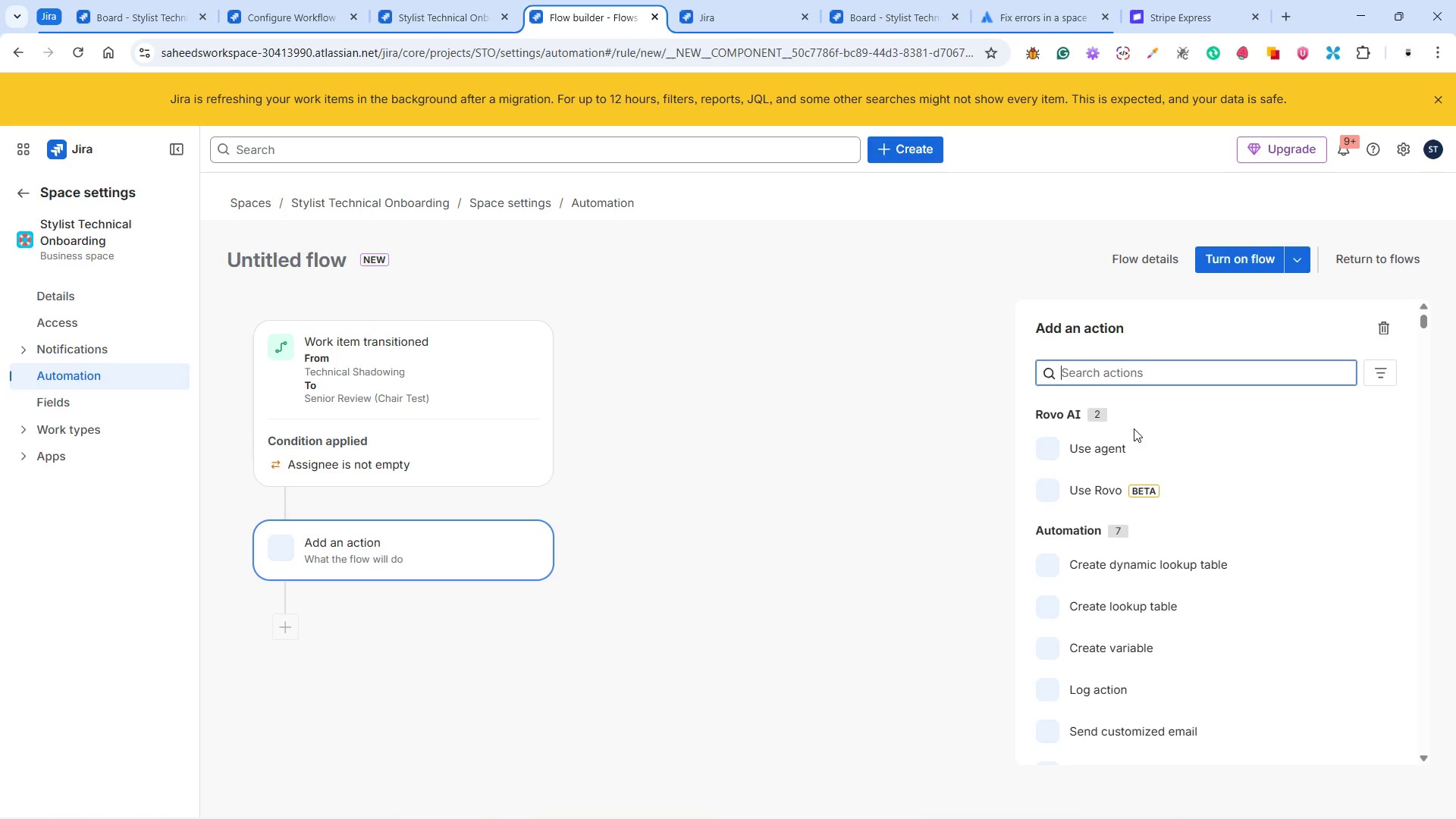 
scroll: coordinate [1176, 486], scroll_direction: down, amount: 4.0
 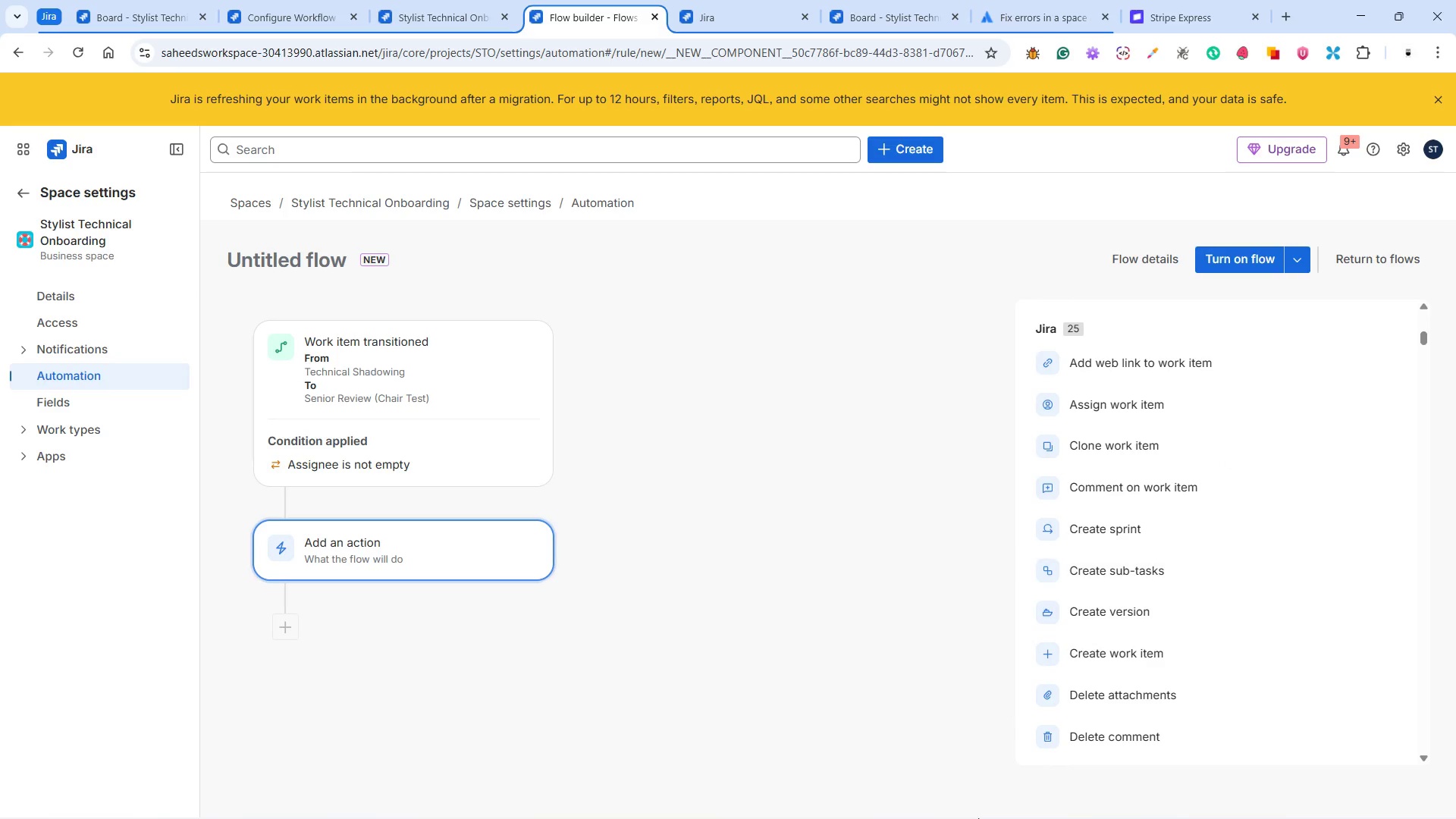 
left_click([973, 801])